 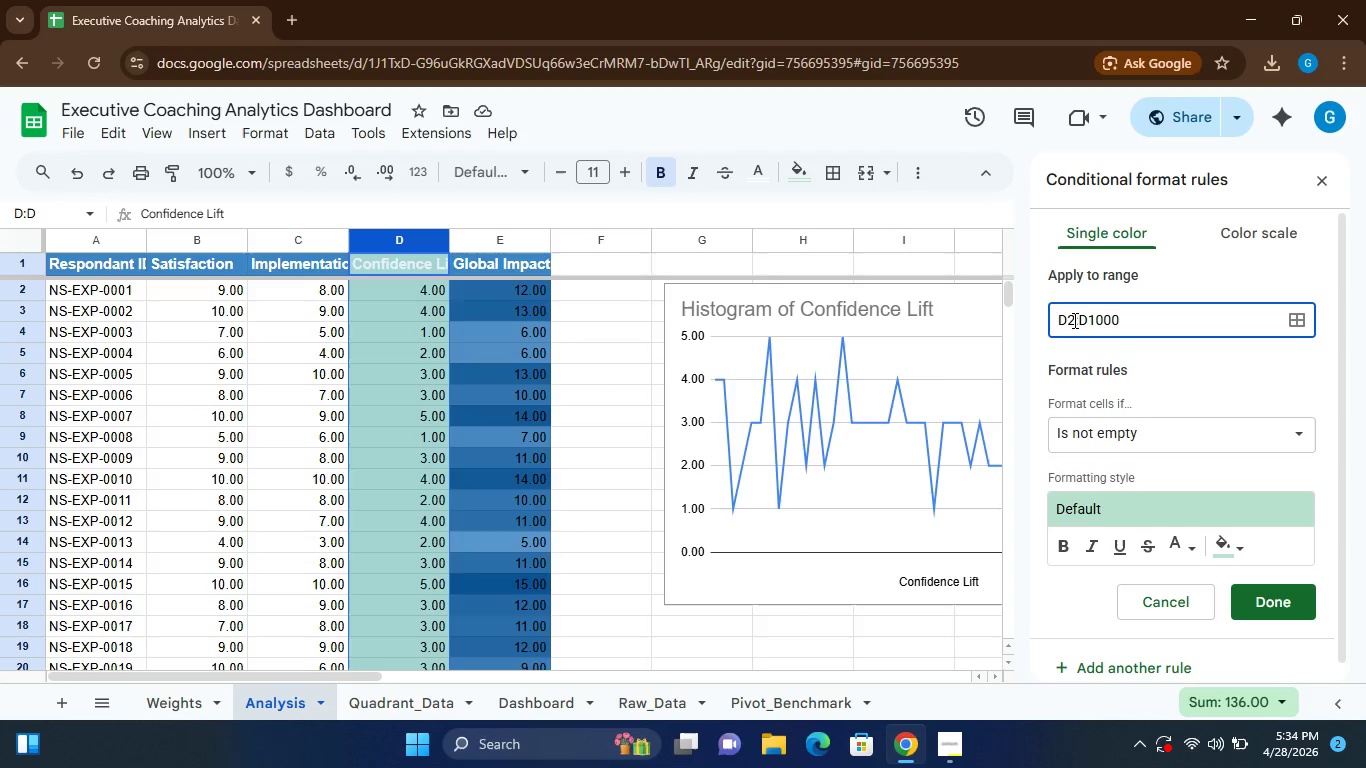 
left_click([1119, 322])
 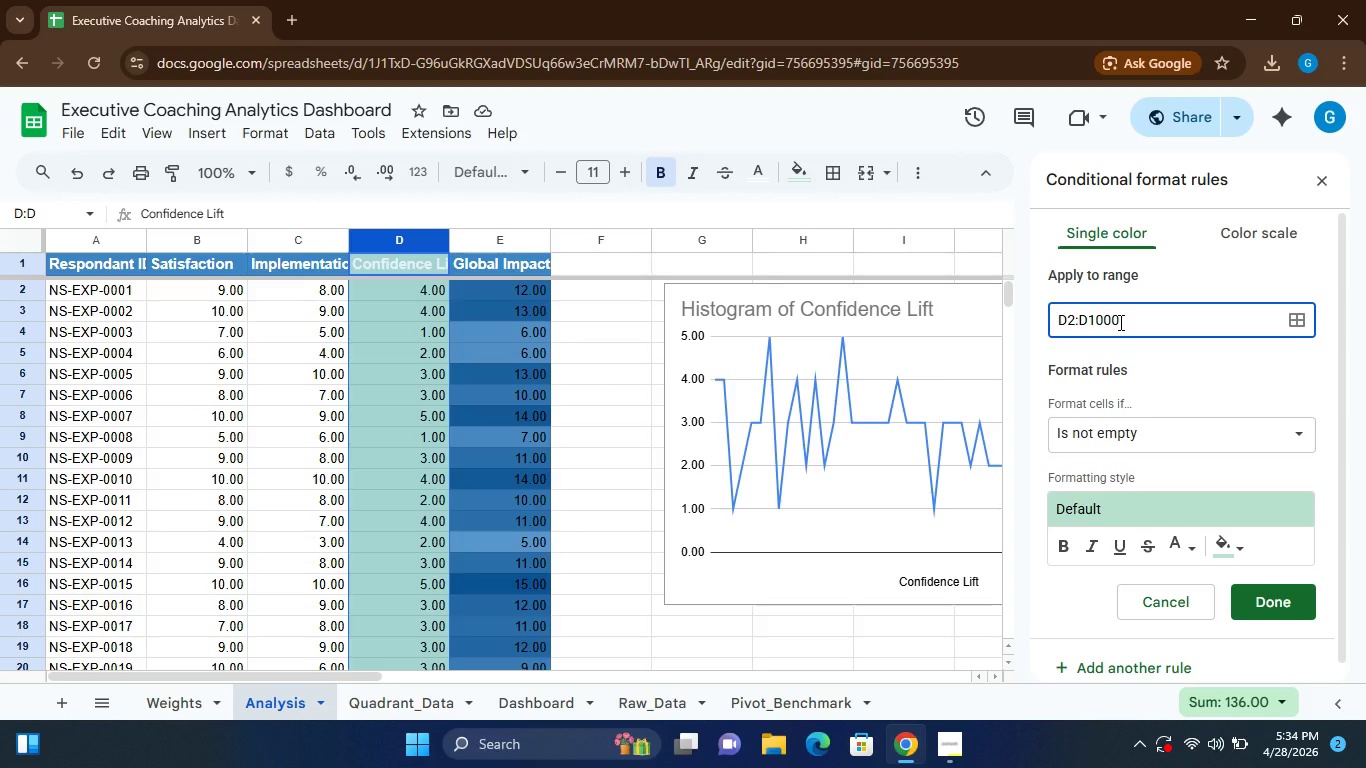 
key(Backspace)
key(Backspace)
key(Backspace)
key(Backspace)
type(50)
 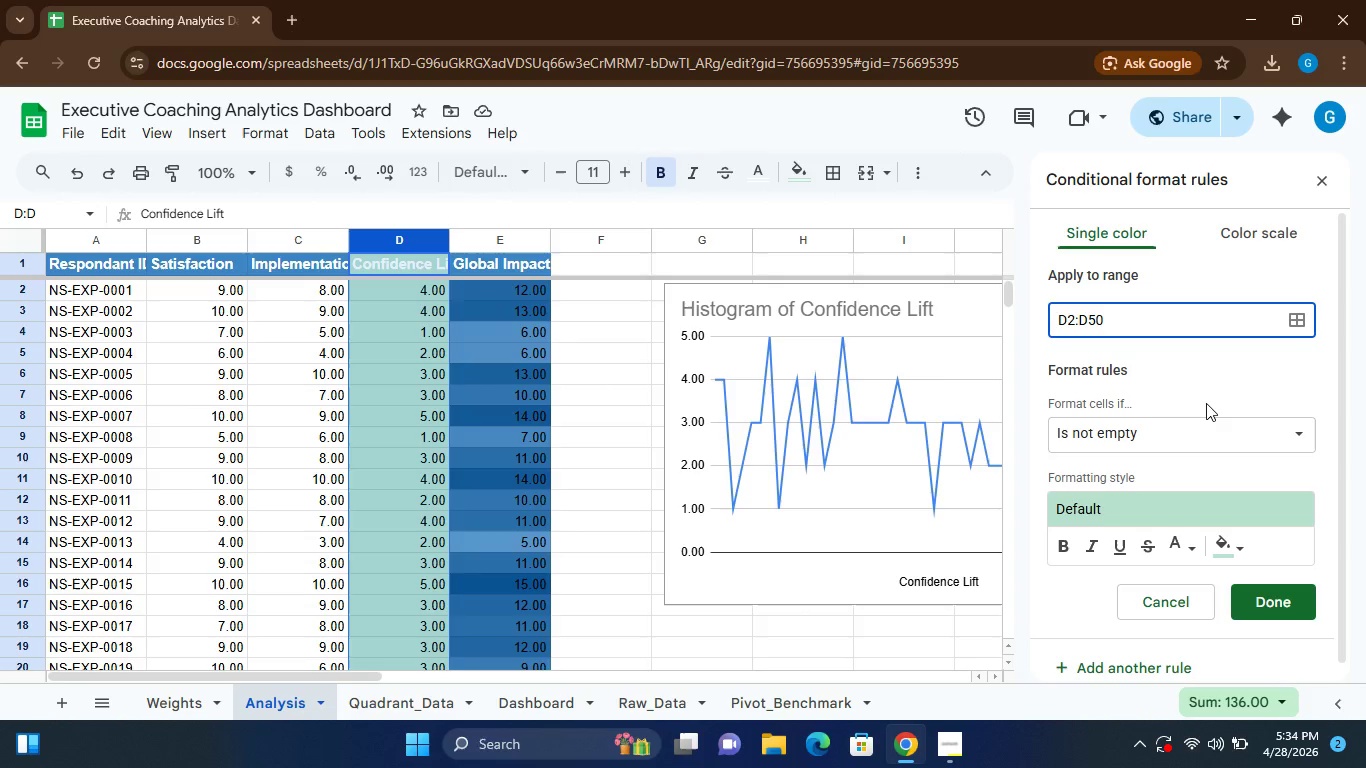 
wait(9.12)
 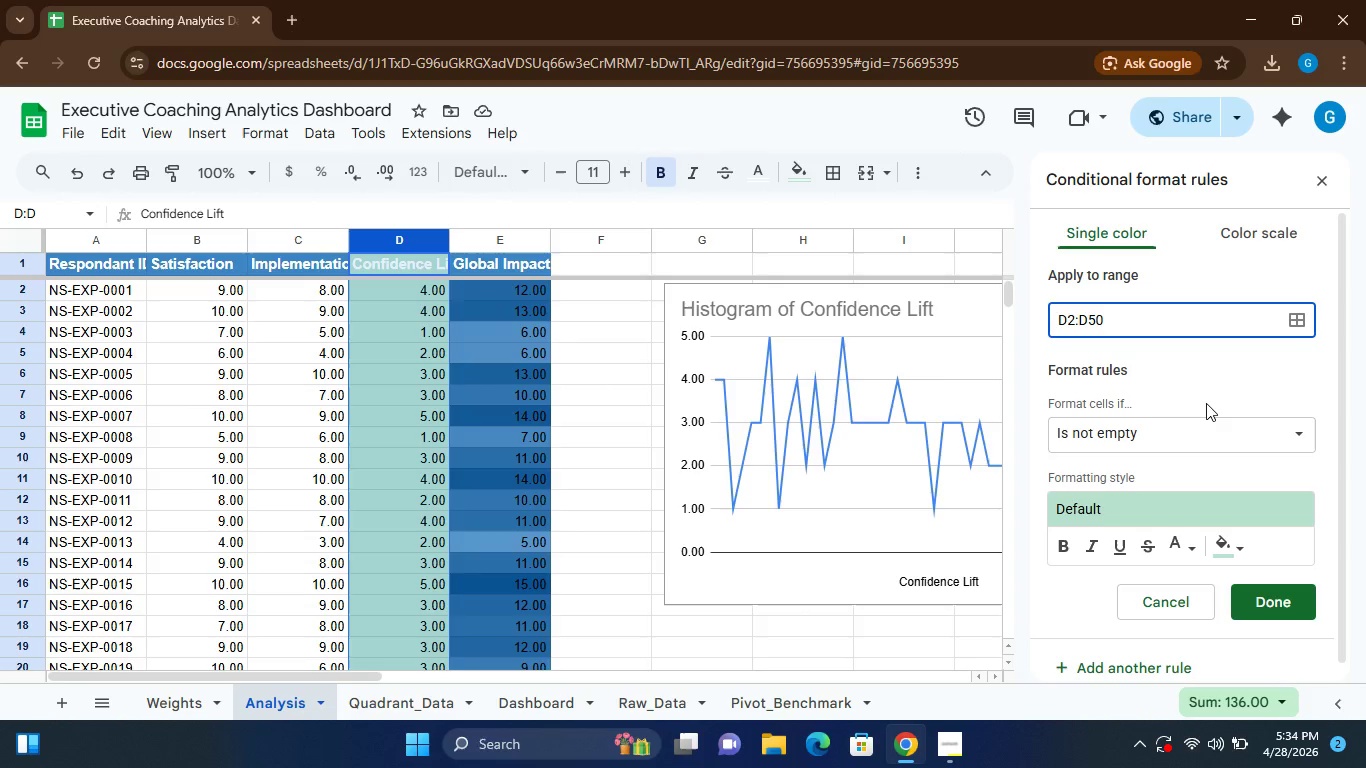 
left_click([1304, 426])
 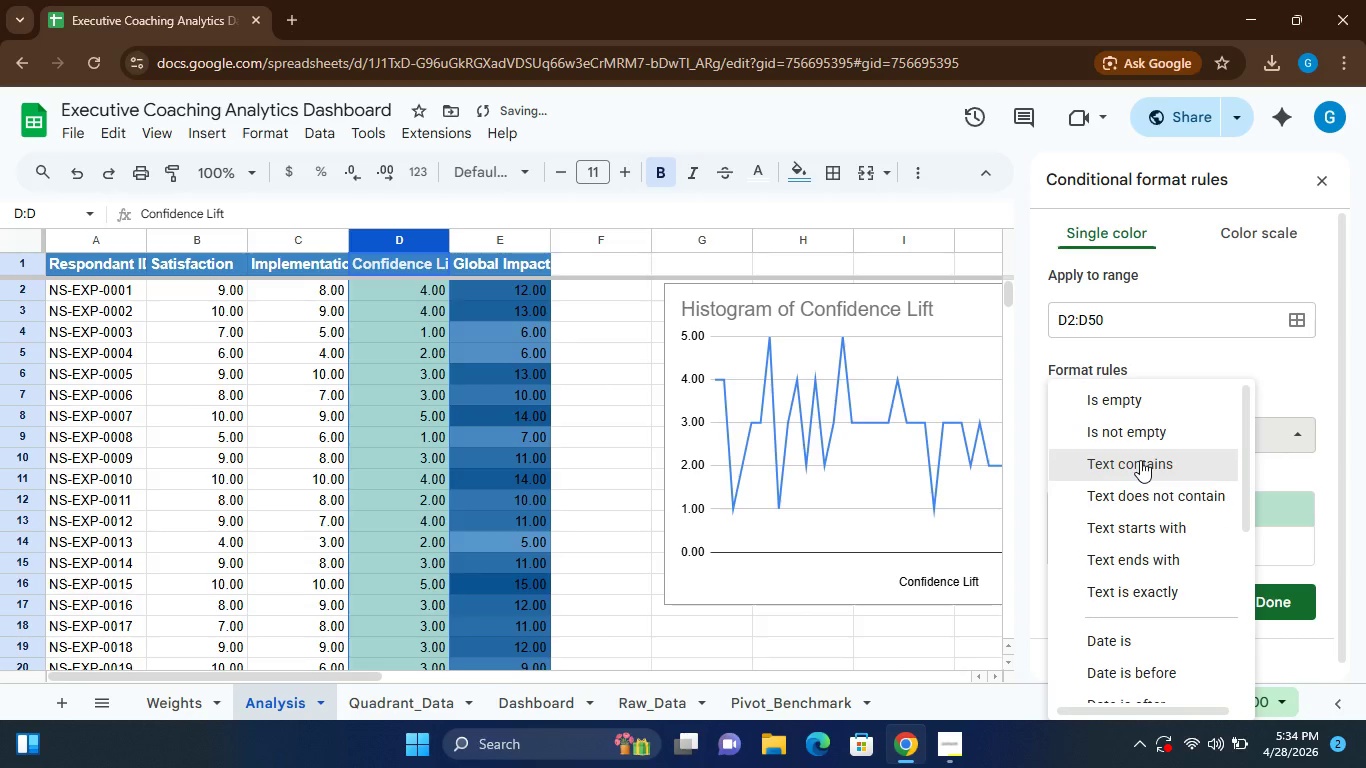 
left_click([1140, 459])
 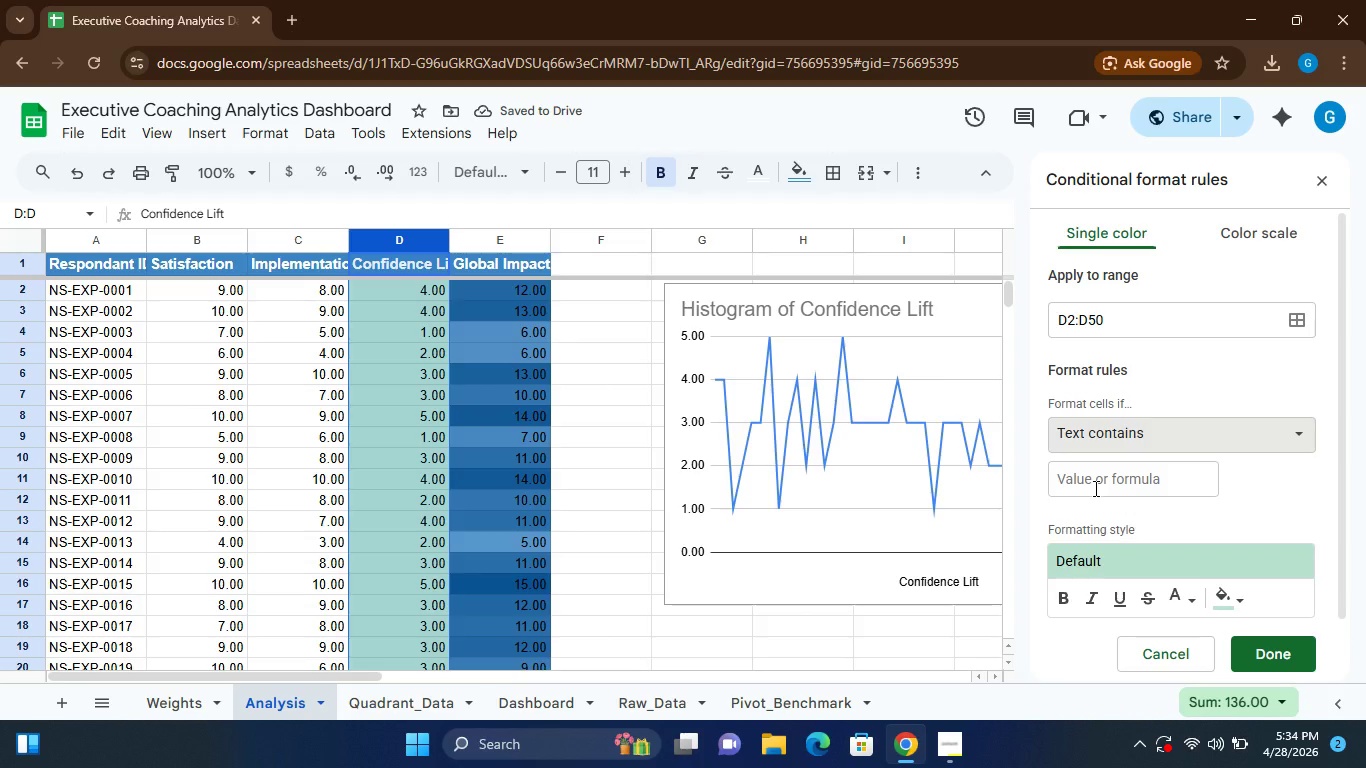 
left_click([1094, 488])
 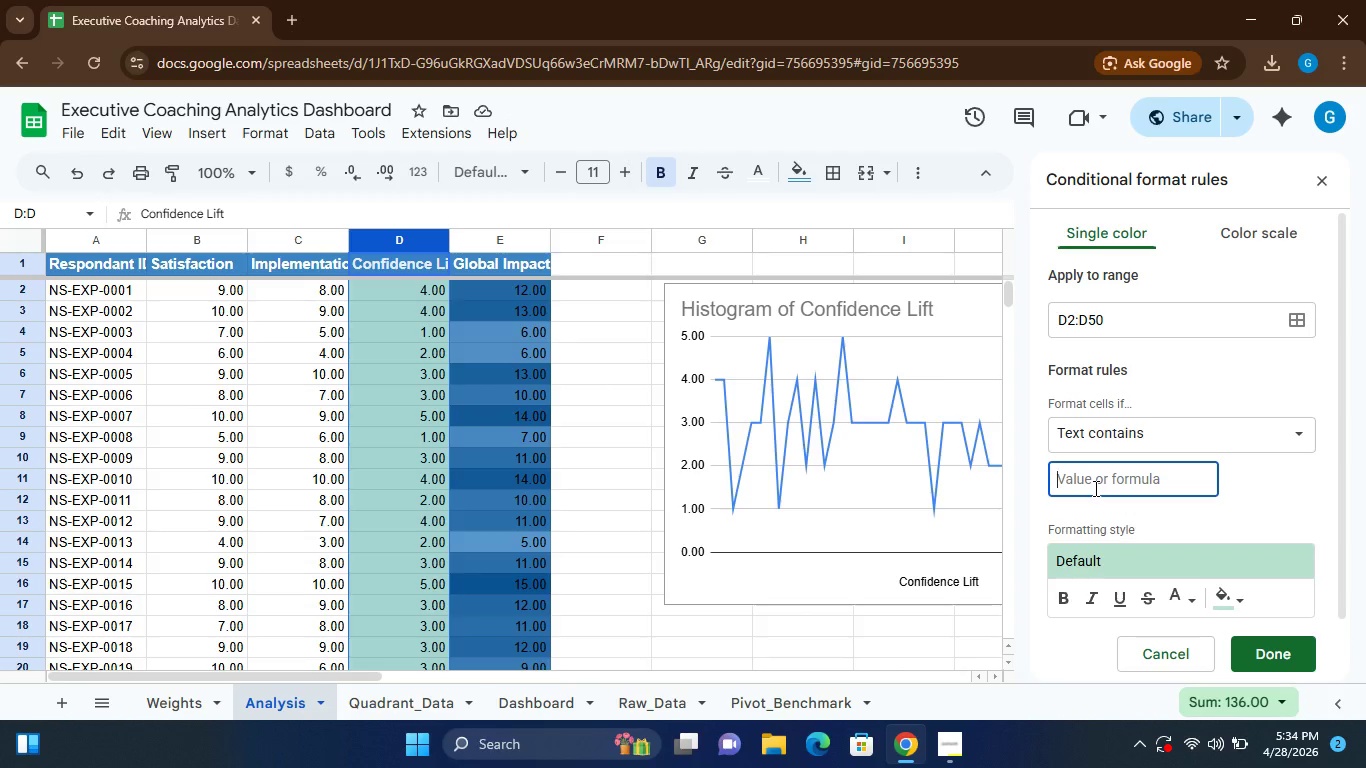 
type(=d2)
key(Backspace)
key(Backspace)
type(D2)
 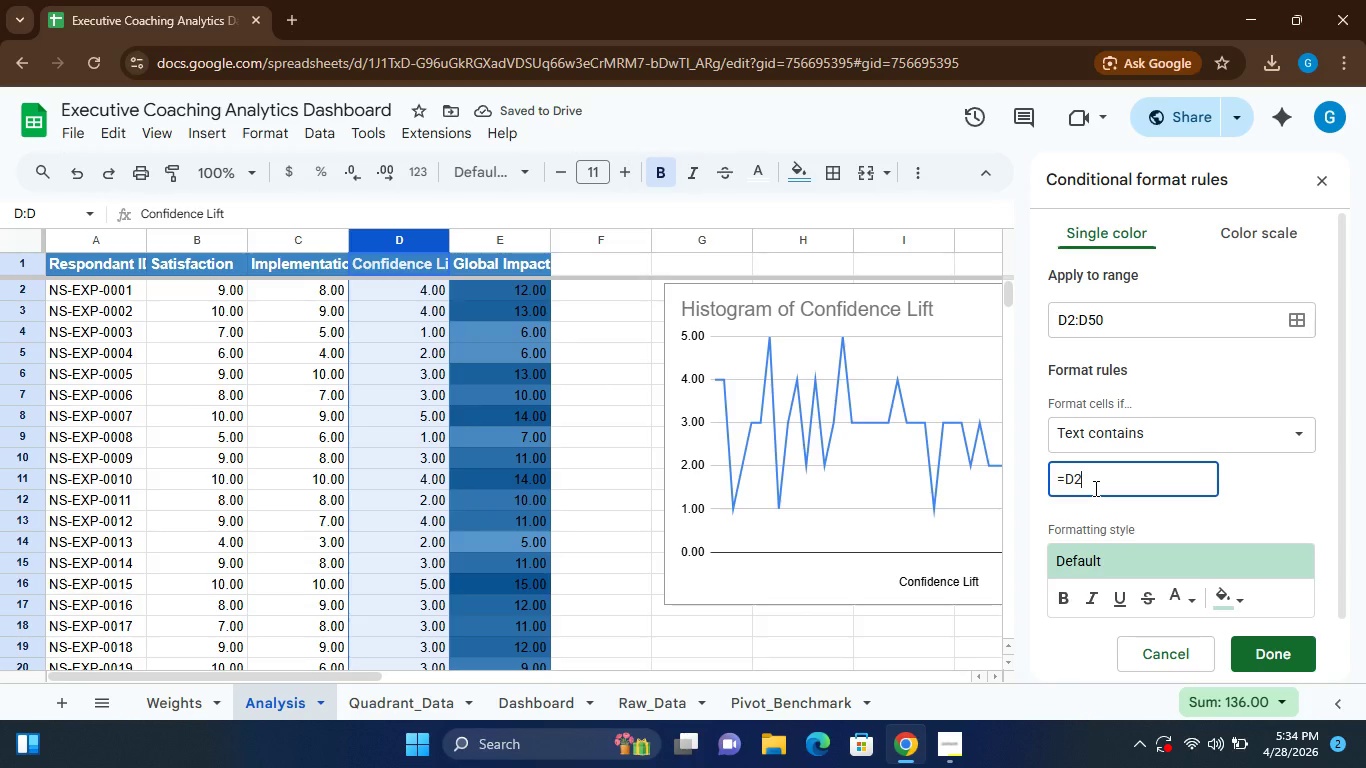 
key(Shift+Comma)
 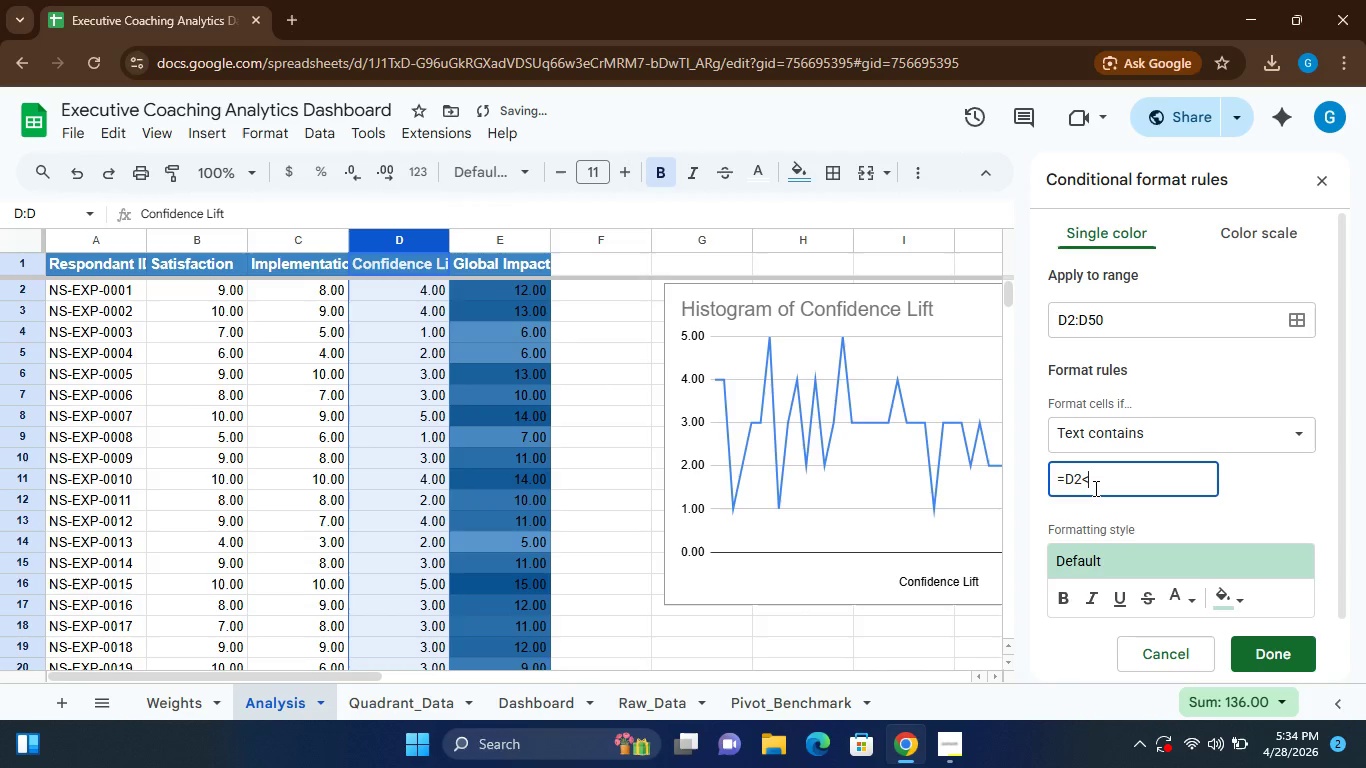 
type(PERCENTILE)
 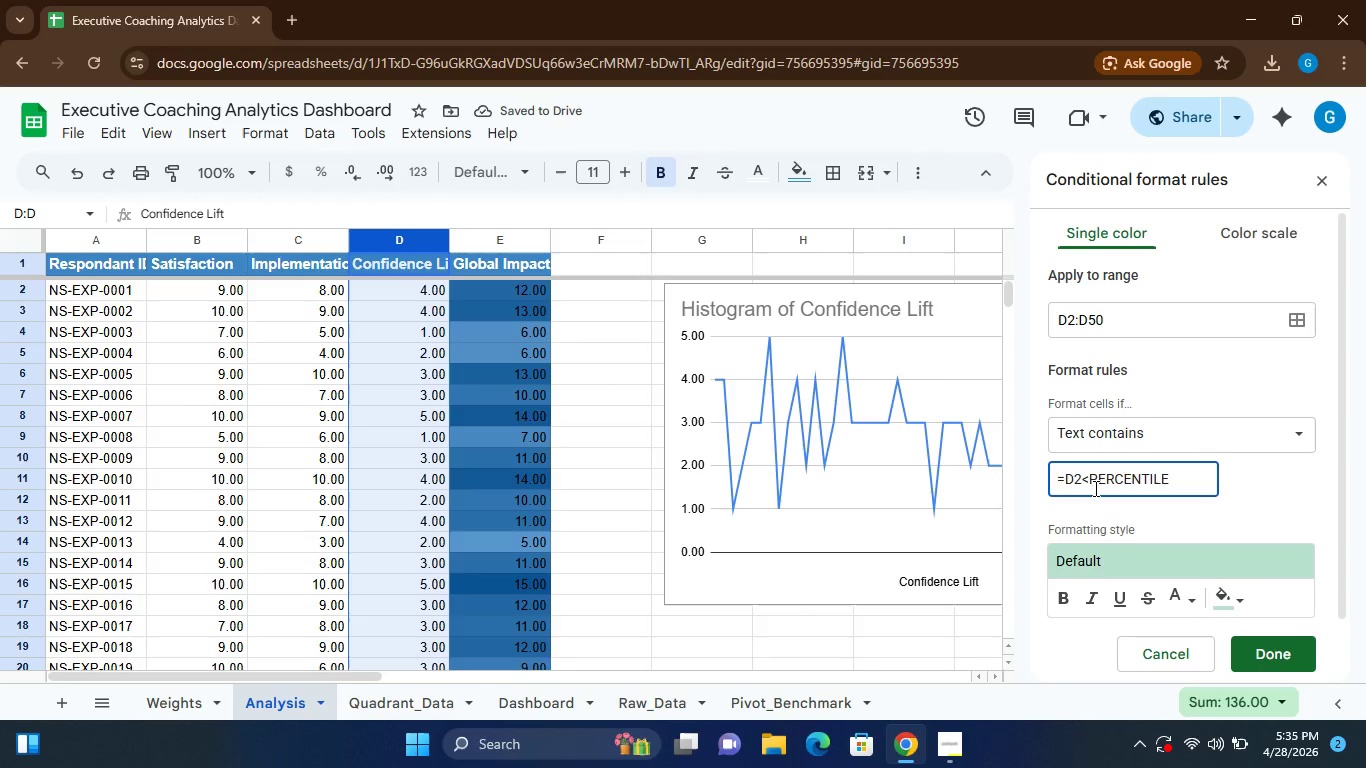 
type(())
 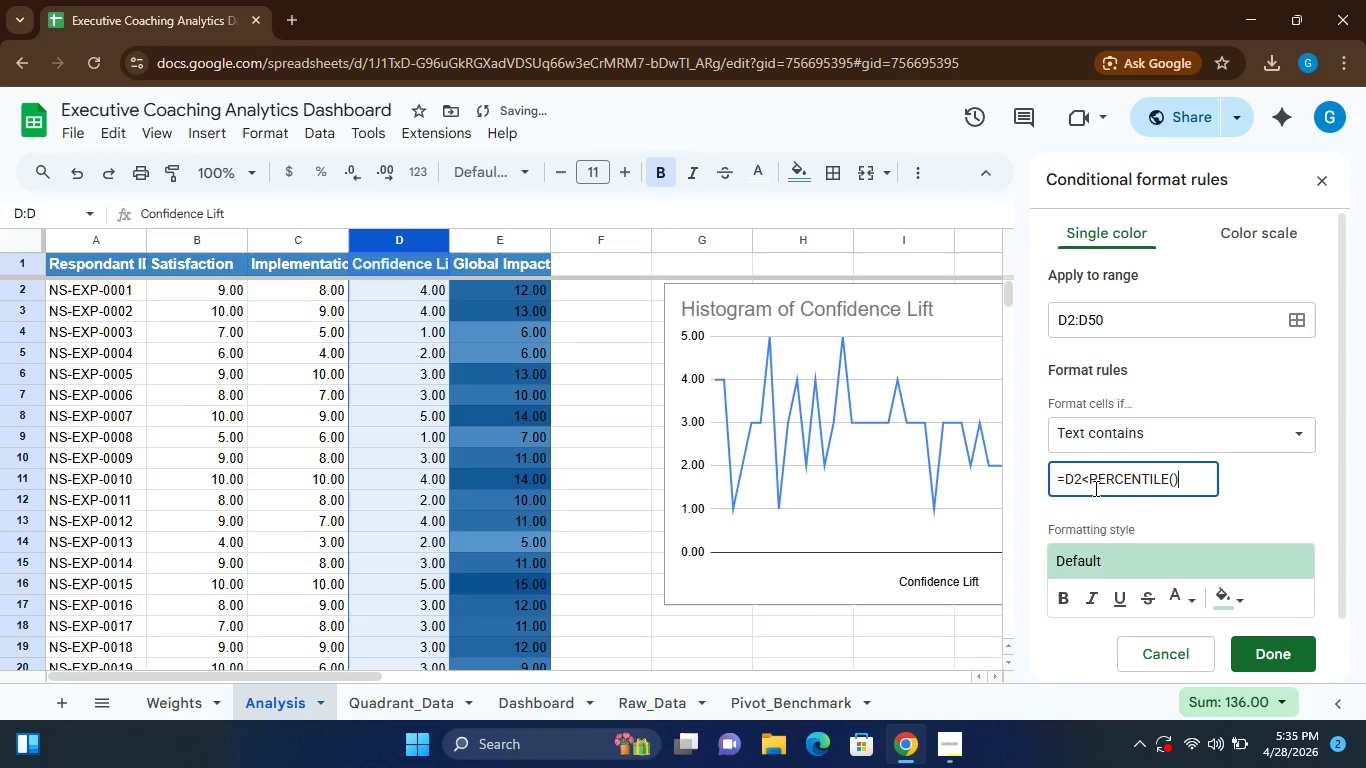 
key(ArrowLeft)
 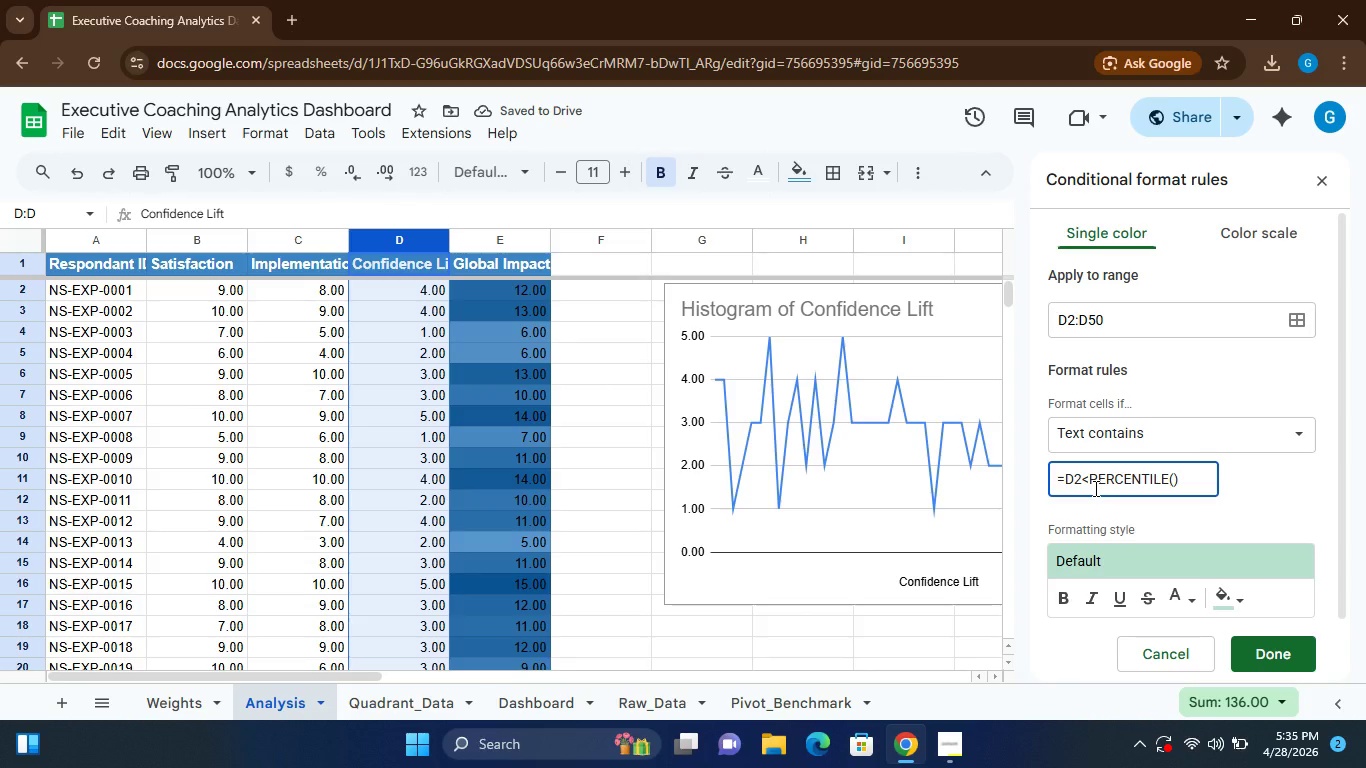 
type($D$2:$D$50,)
 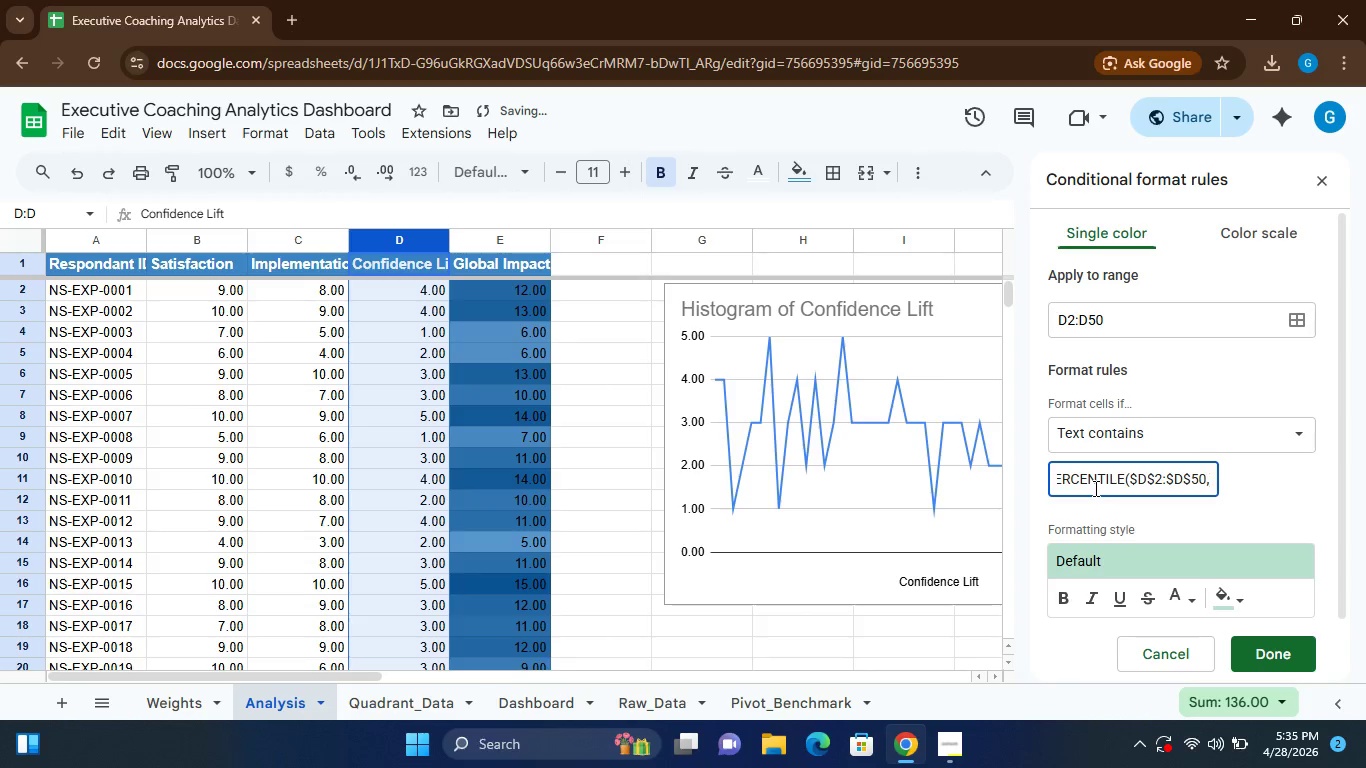 
type(0.75)
 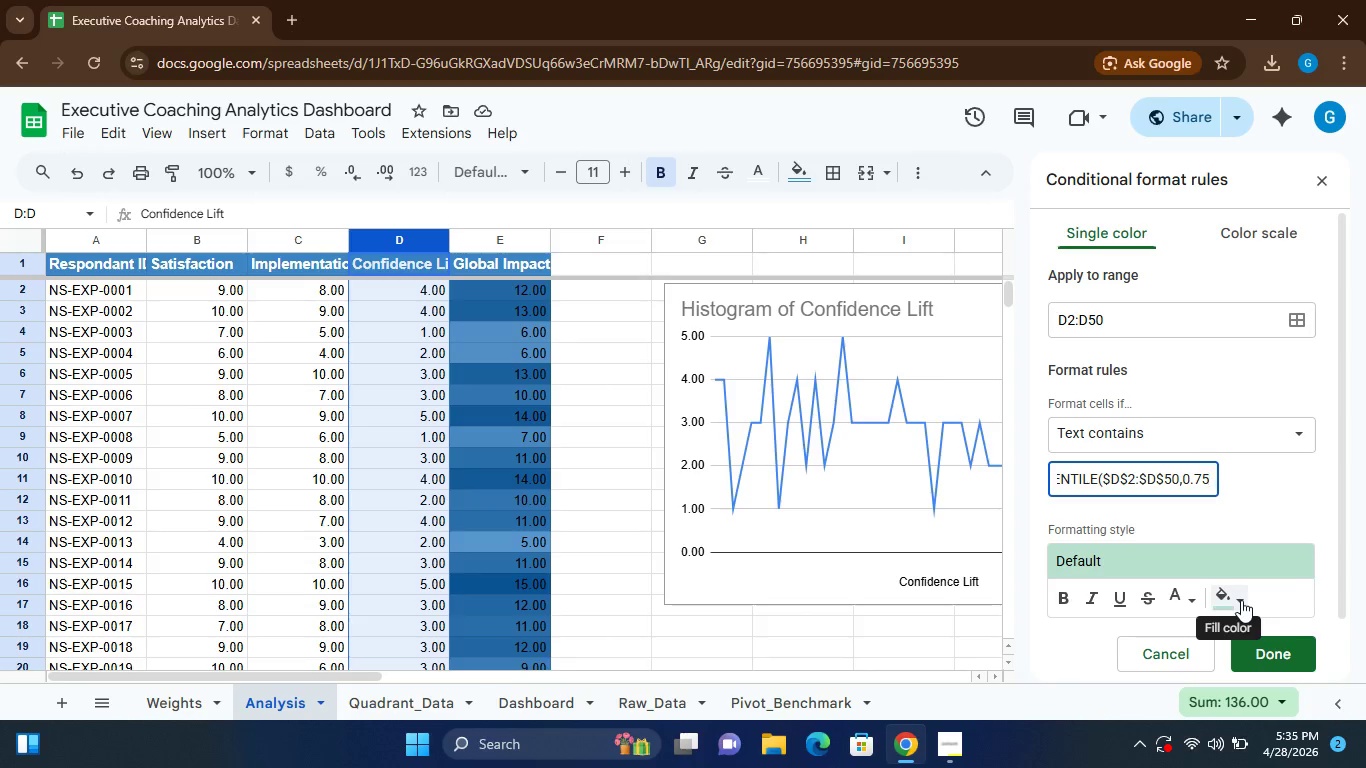 
wait(26.55)
 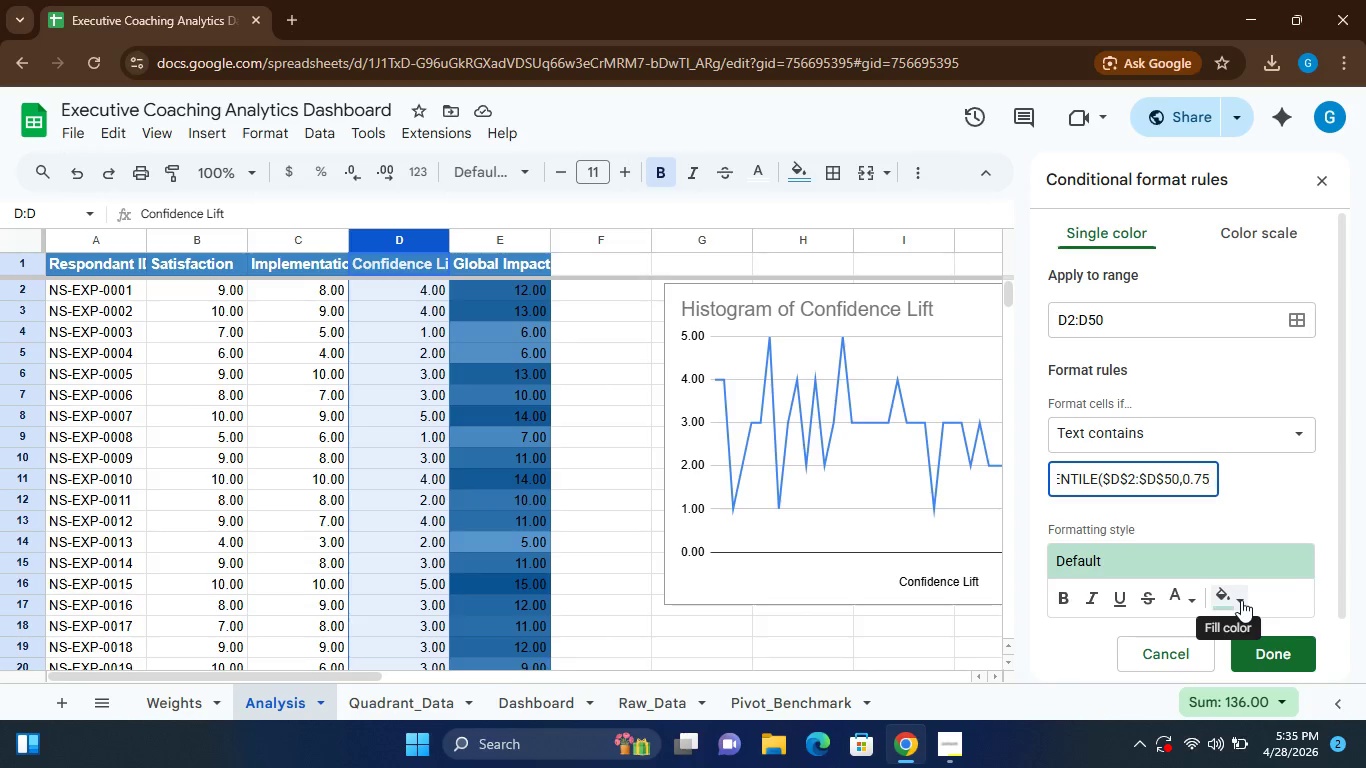 
left_click([1228, 603])
 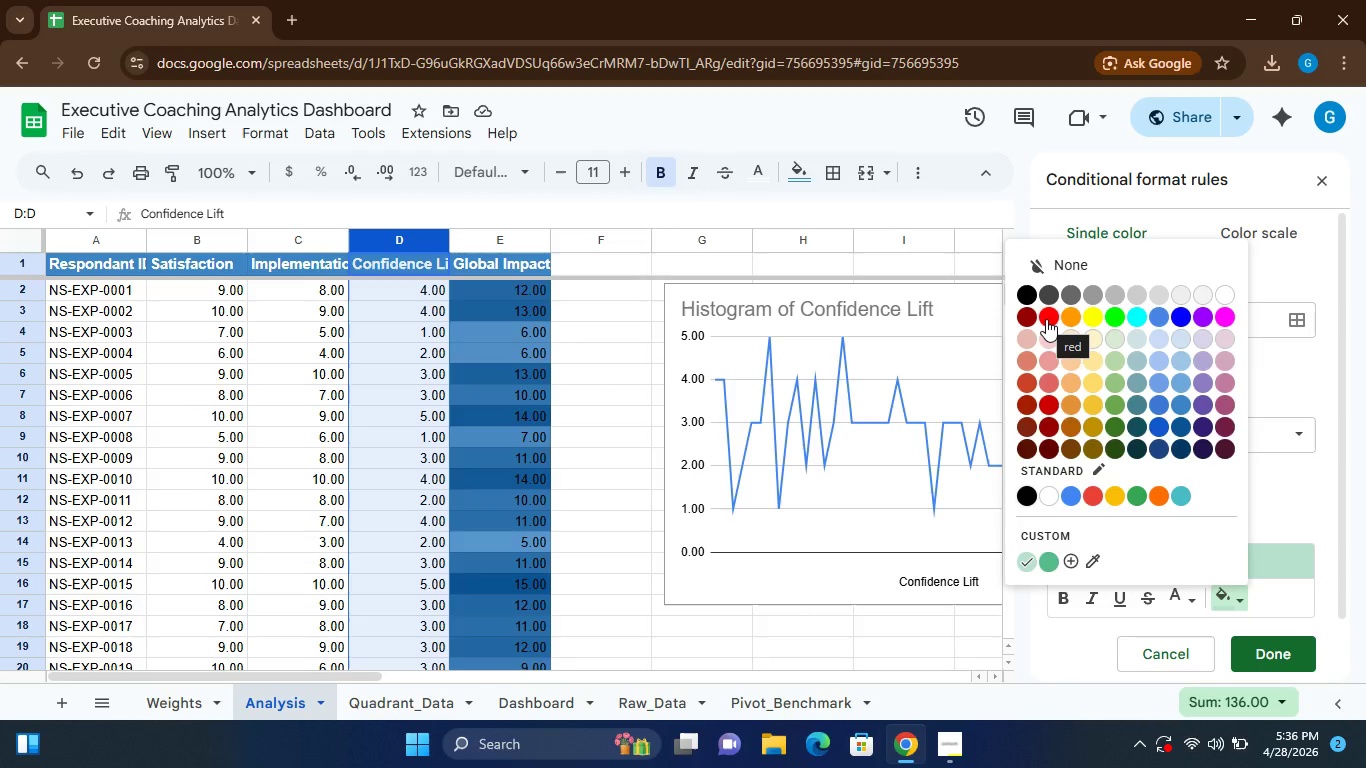 
wait(7.28)
 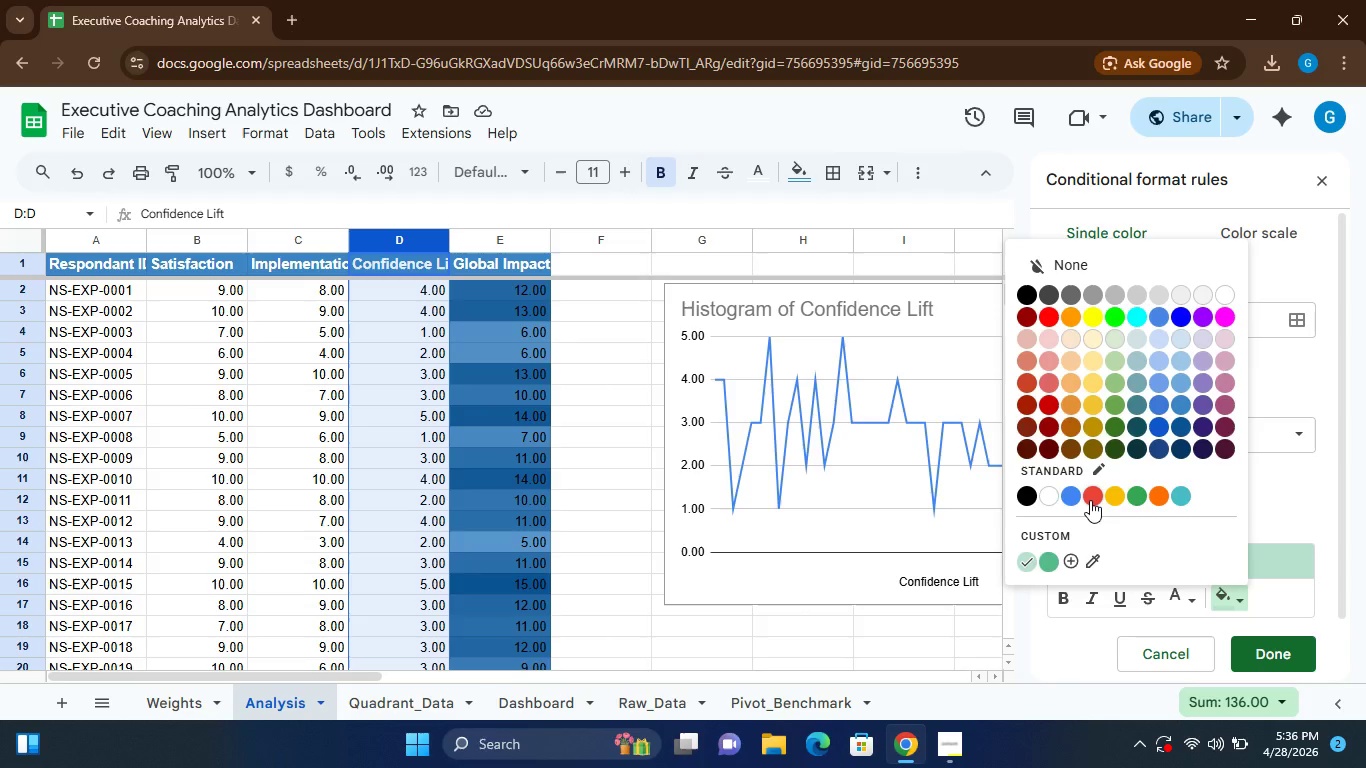 
left_click([1046, 319])
 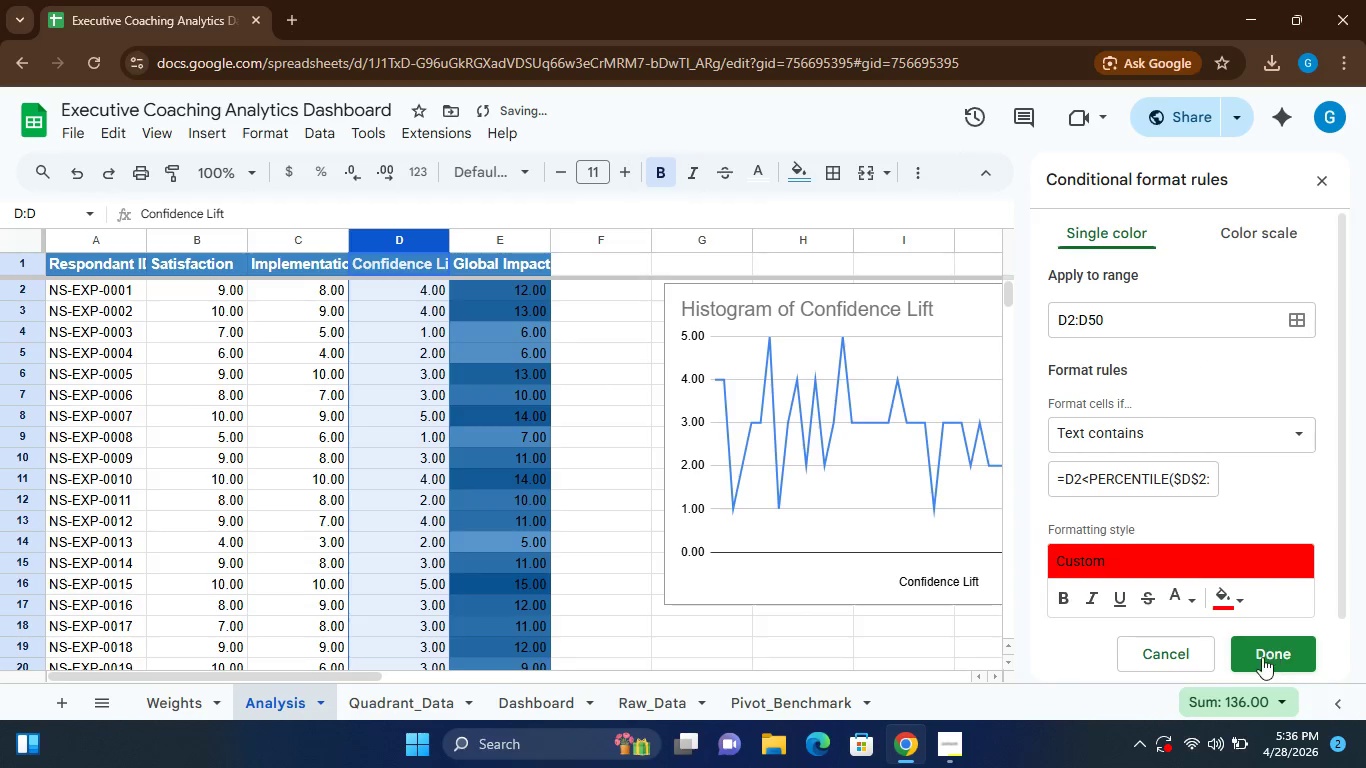 
left_click([1257, 658])
 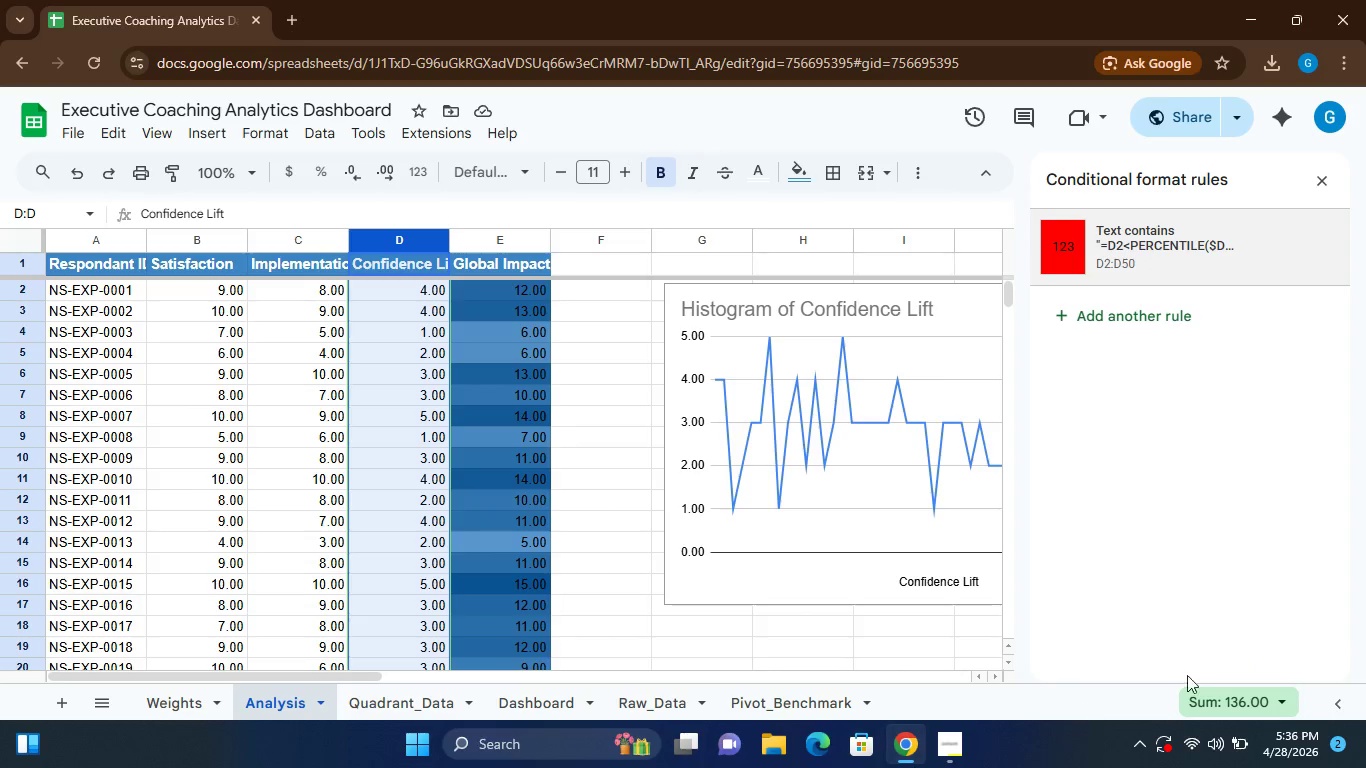 
wait(7.3)
 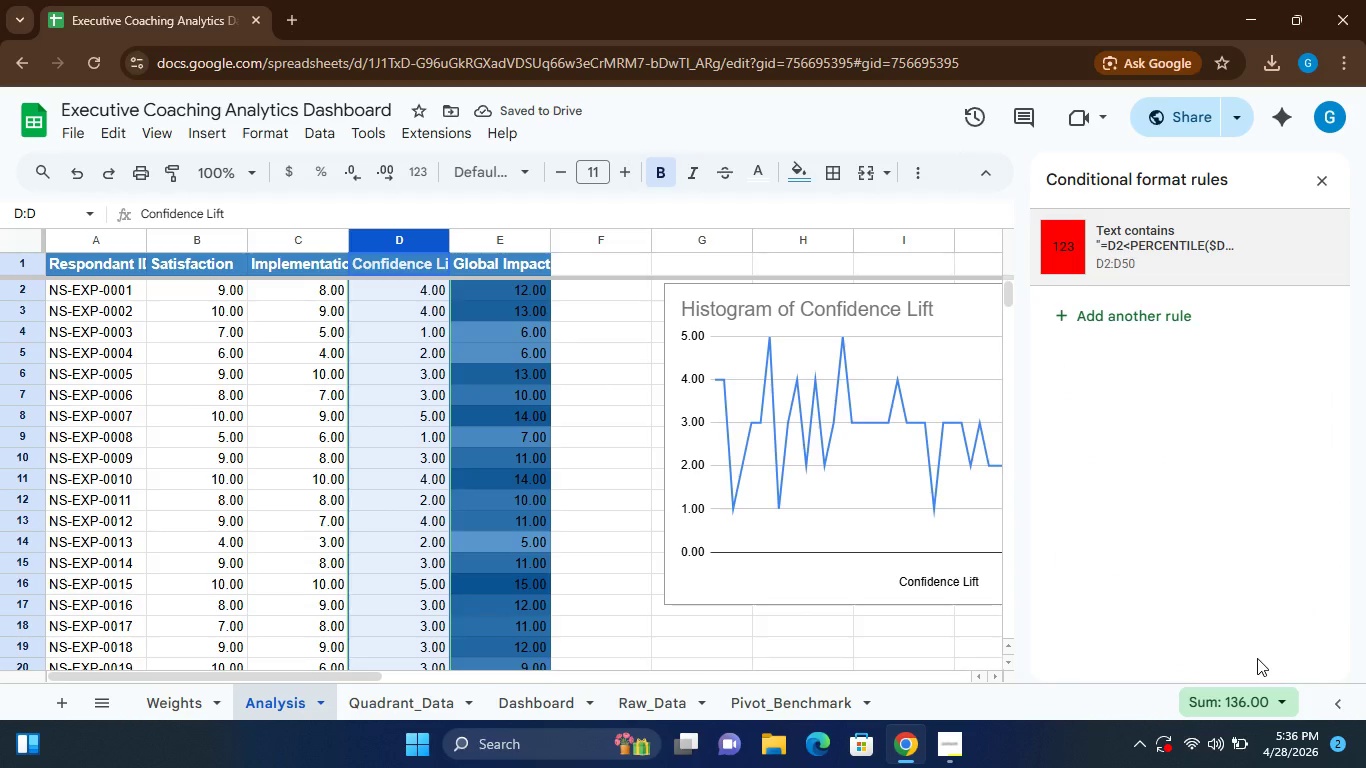 
left_click([542, 697])
 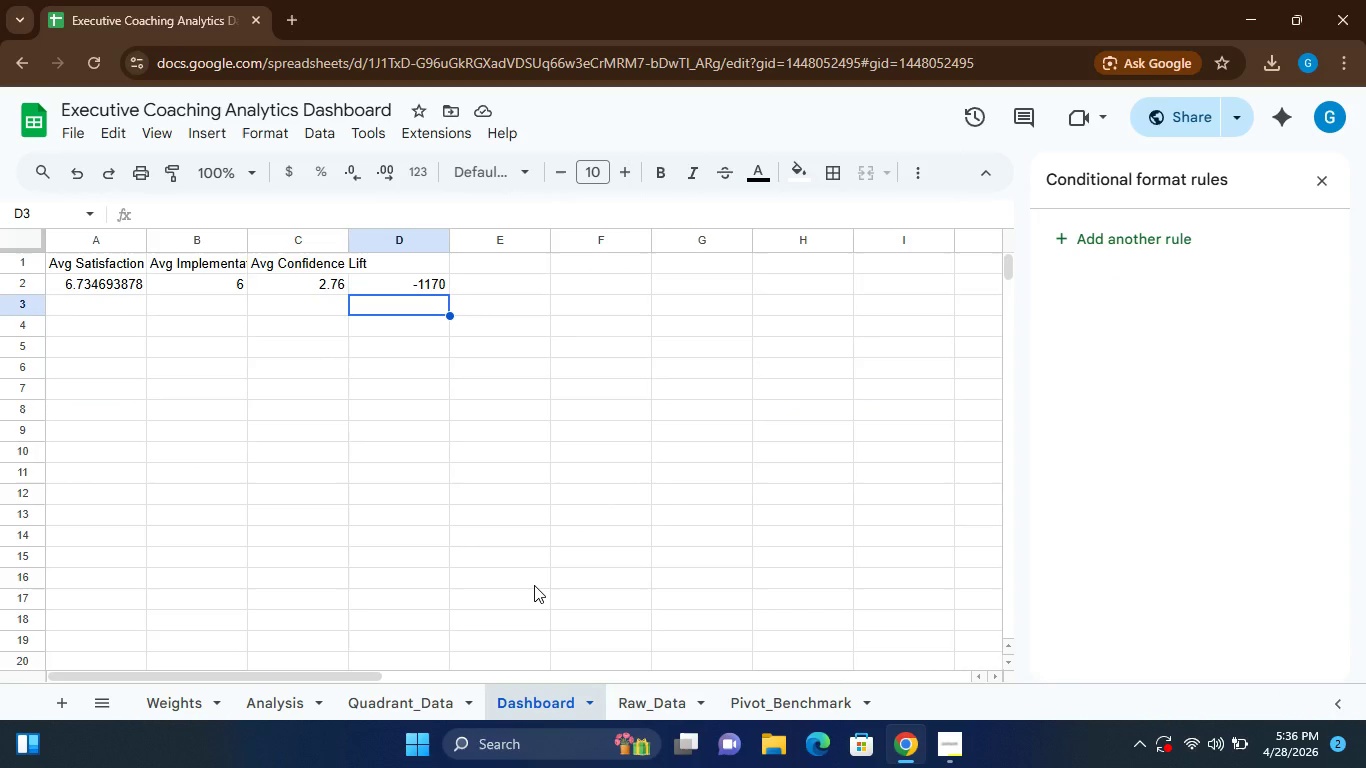 
wait(11.45)
 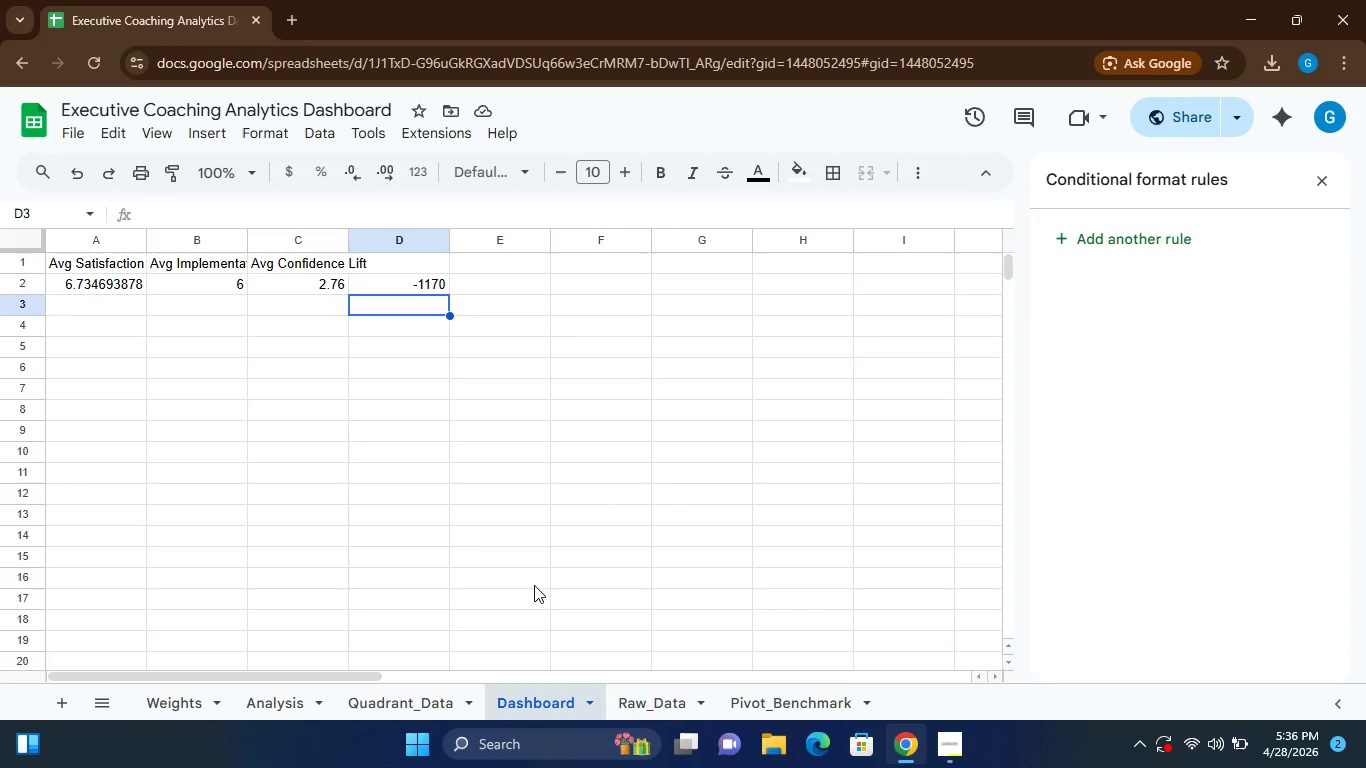 
left_click([91, 280])
 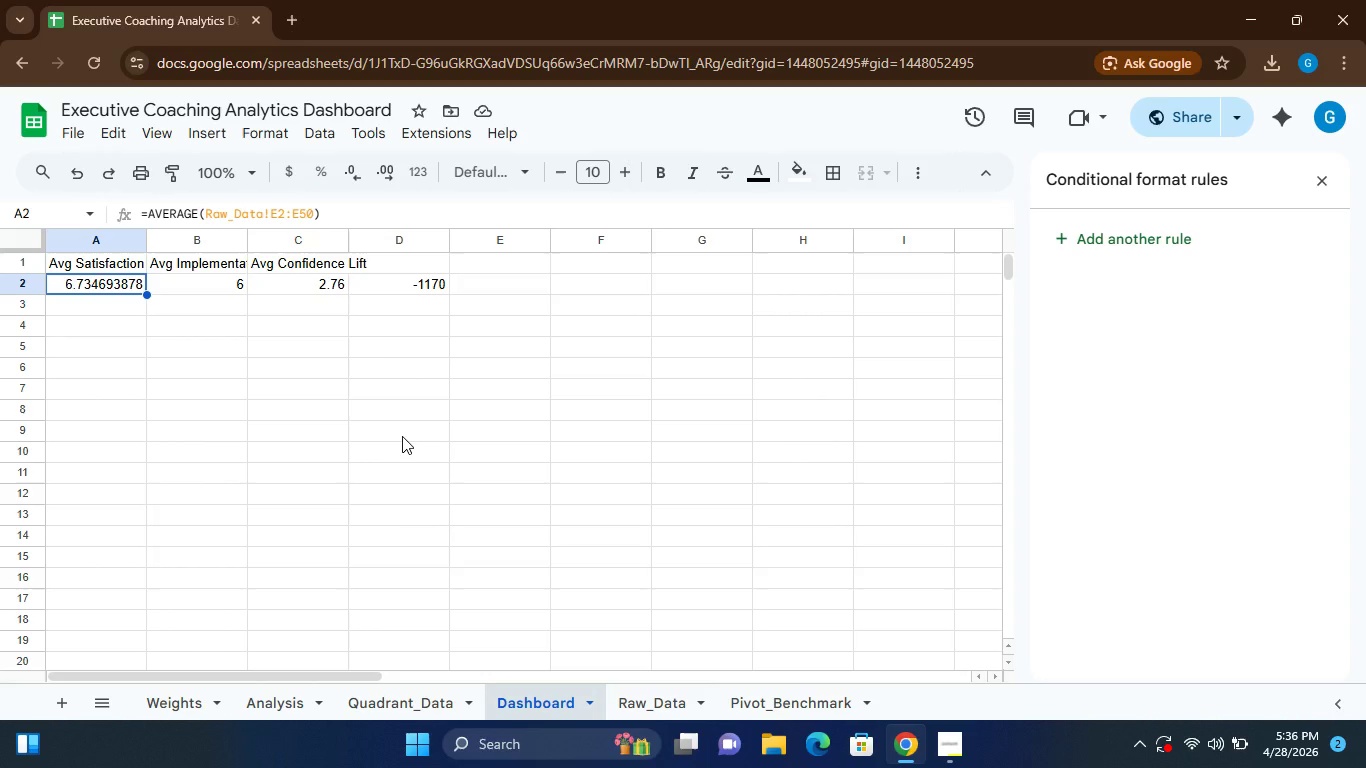 
wait(31.2)
 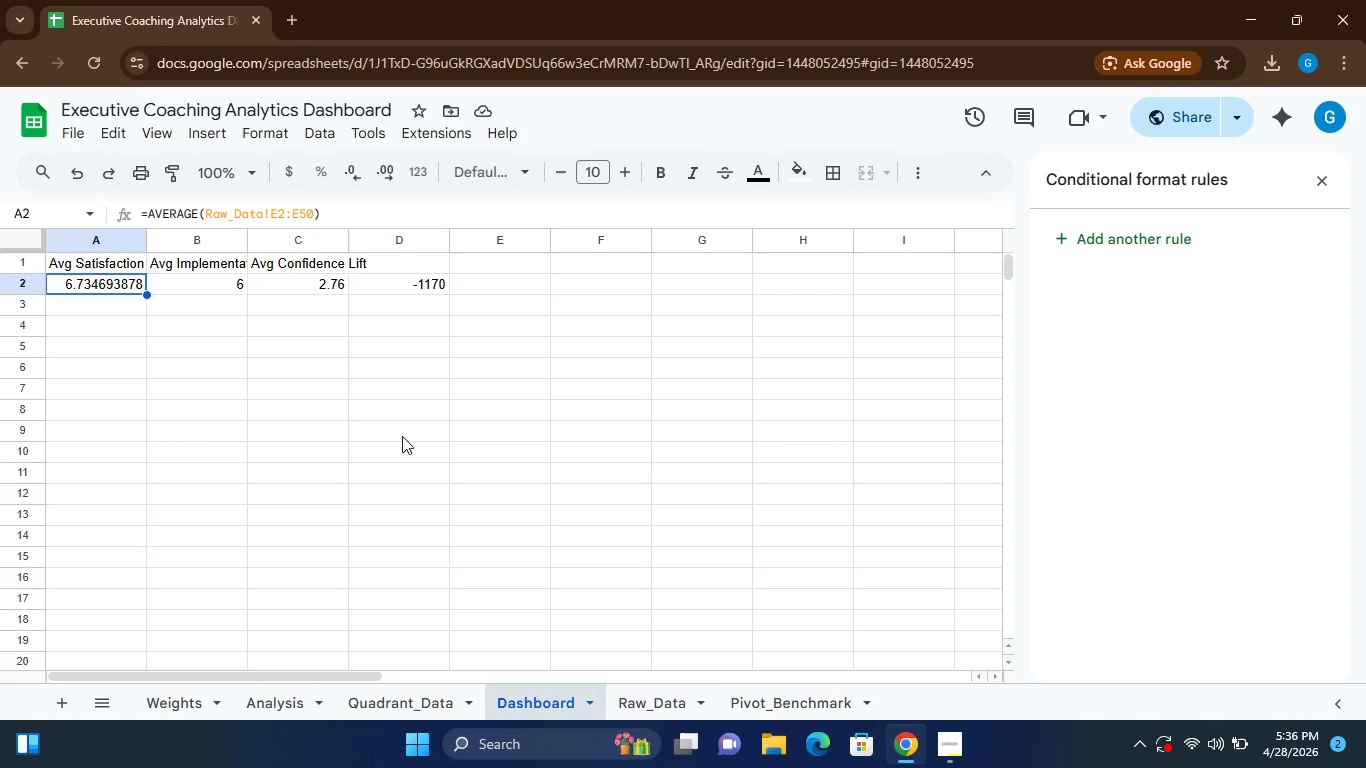 
left_click([164, 704])
 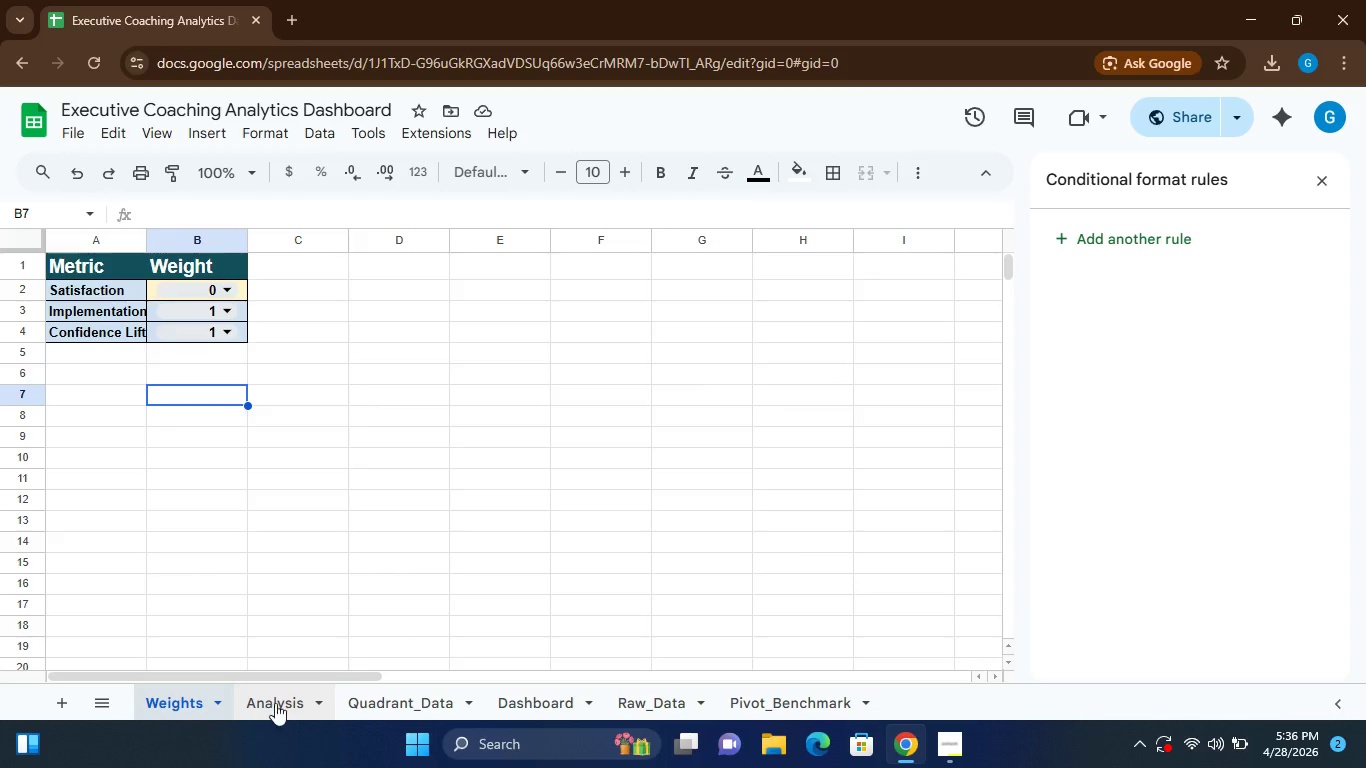 
left_click([277, 702])
 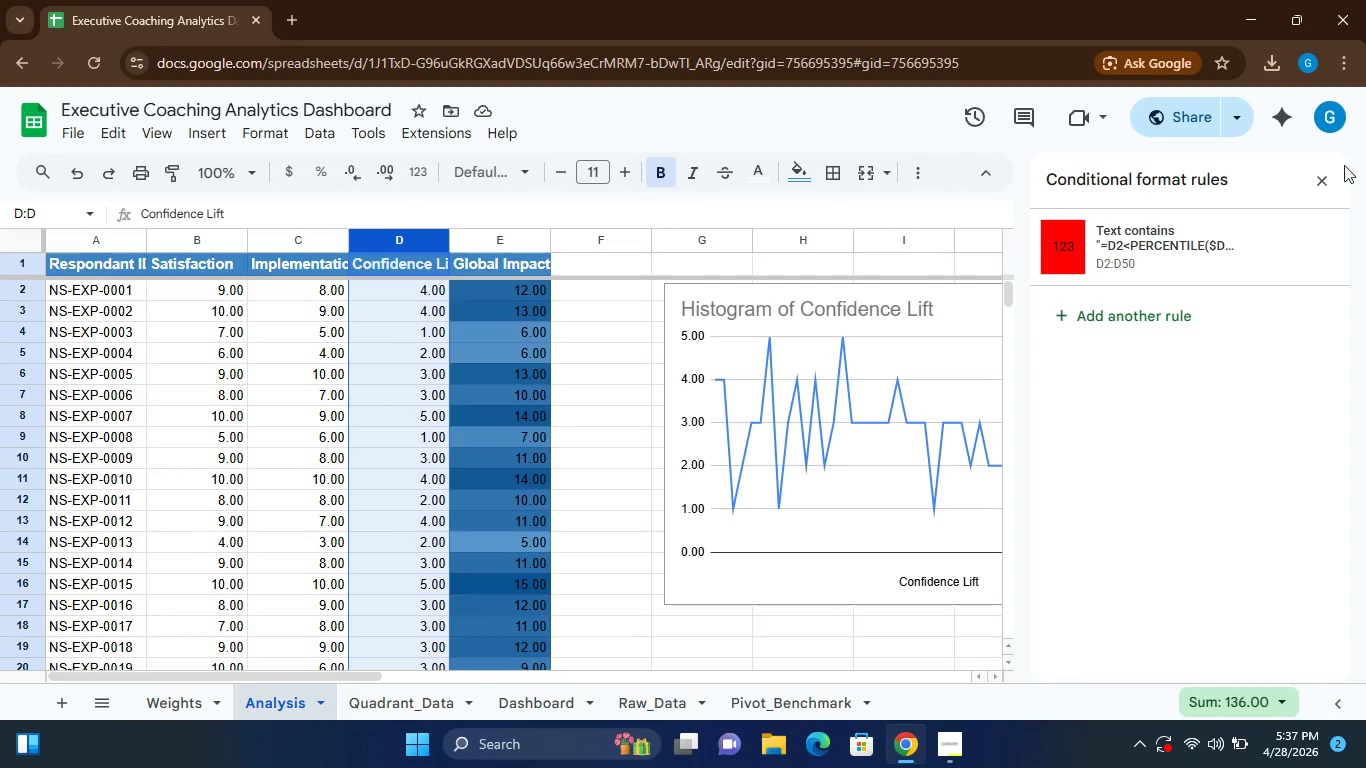 
left_click([1326, 180])
 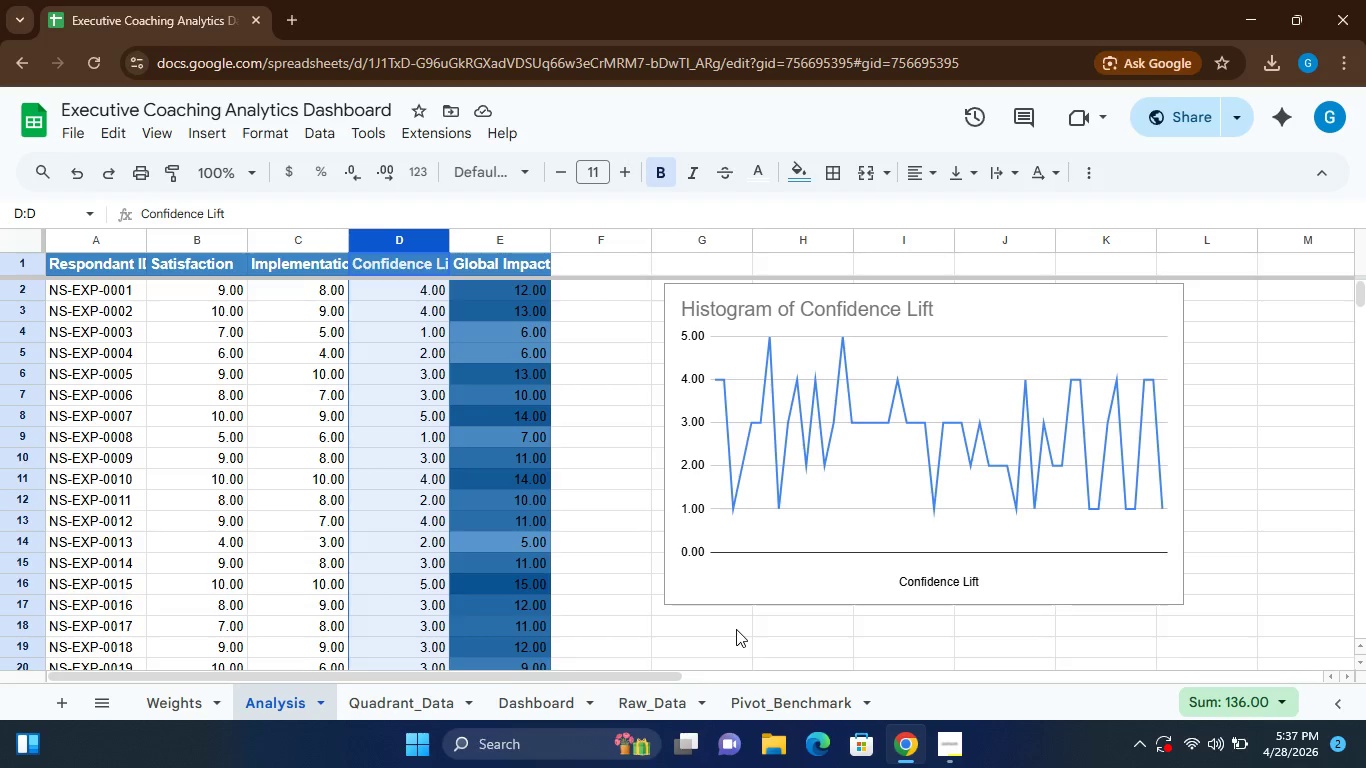 
left_click([635, 605])
 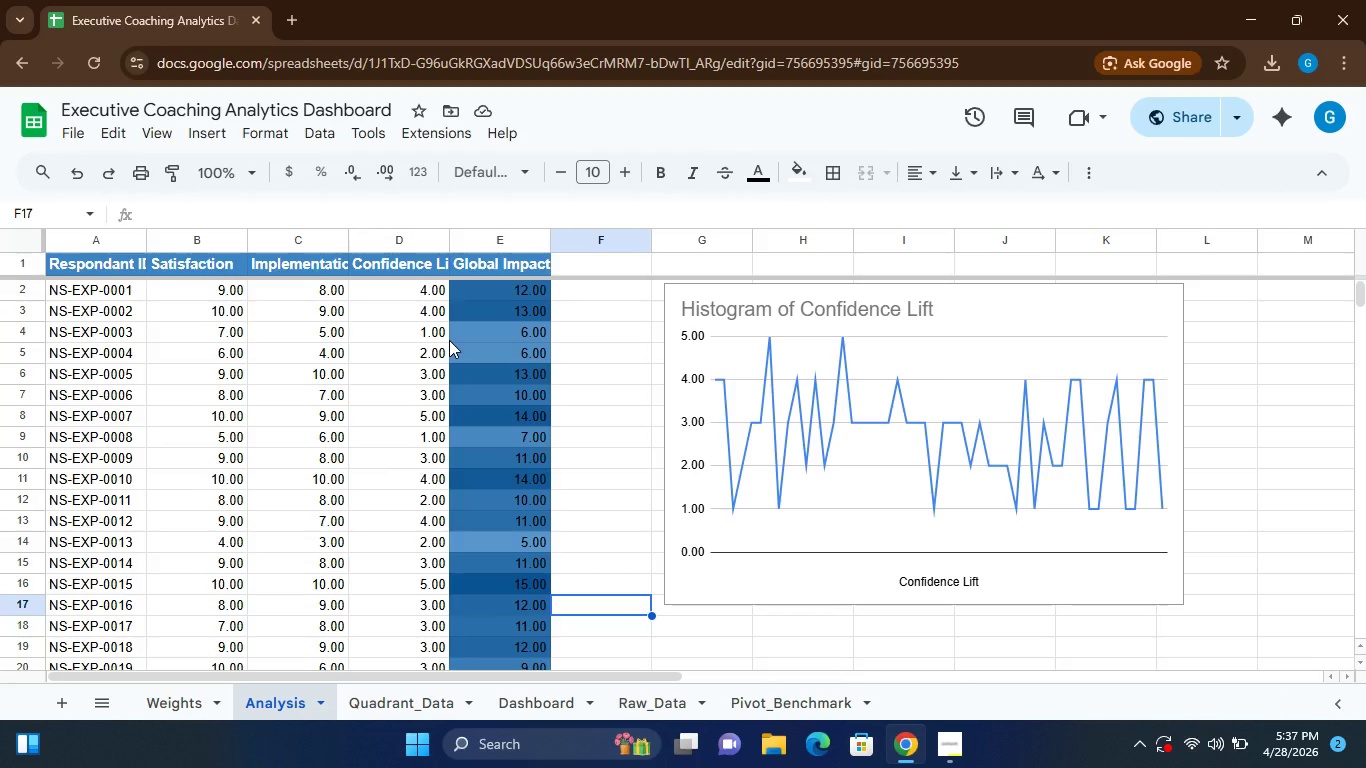 
wait(10.17)
 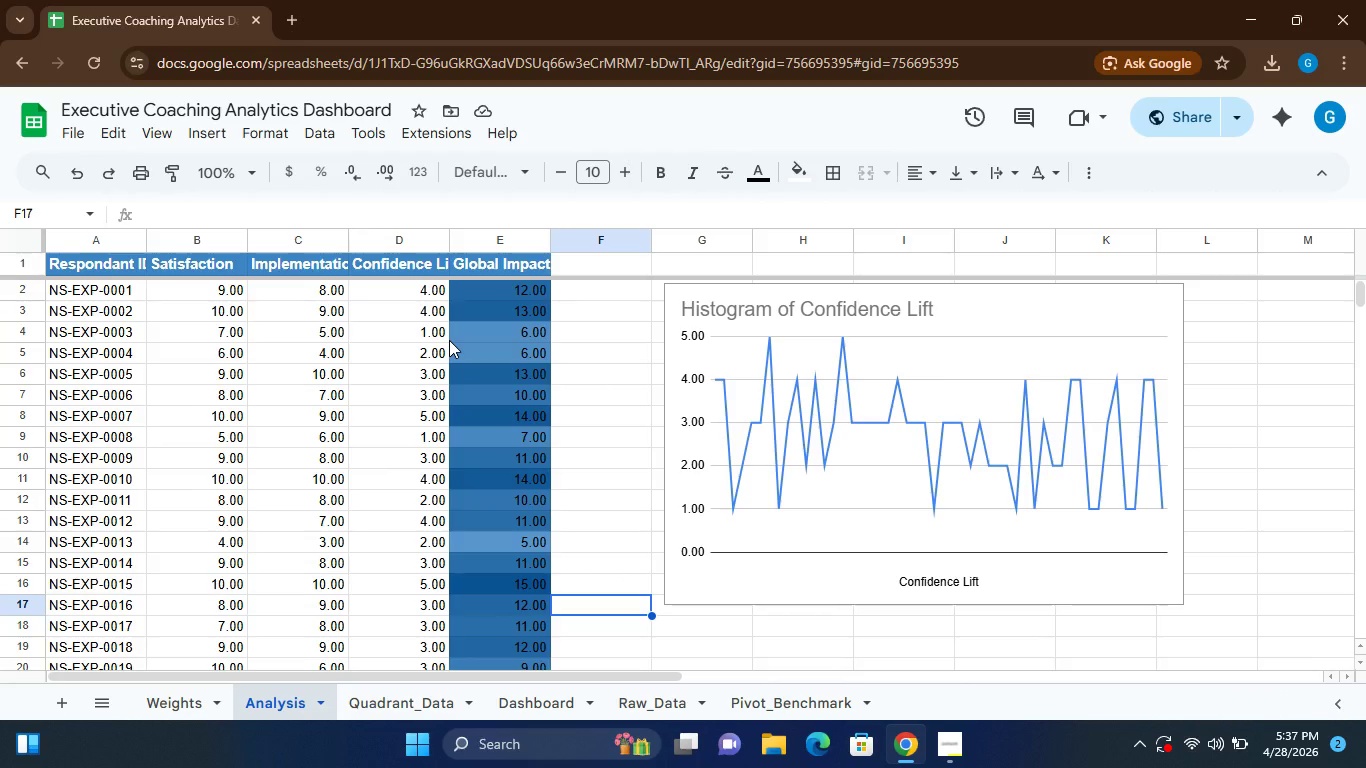 
hold_key(key=ShiftLeft, duration=1.0)
left_click([87, 263])
 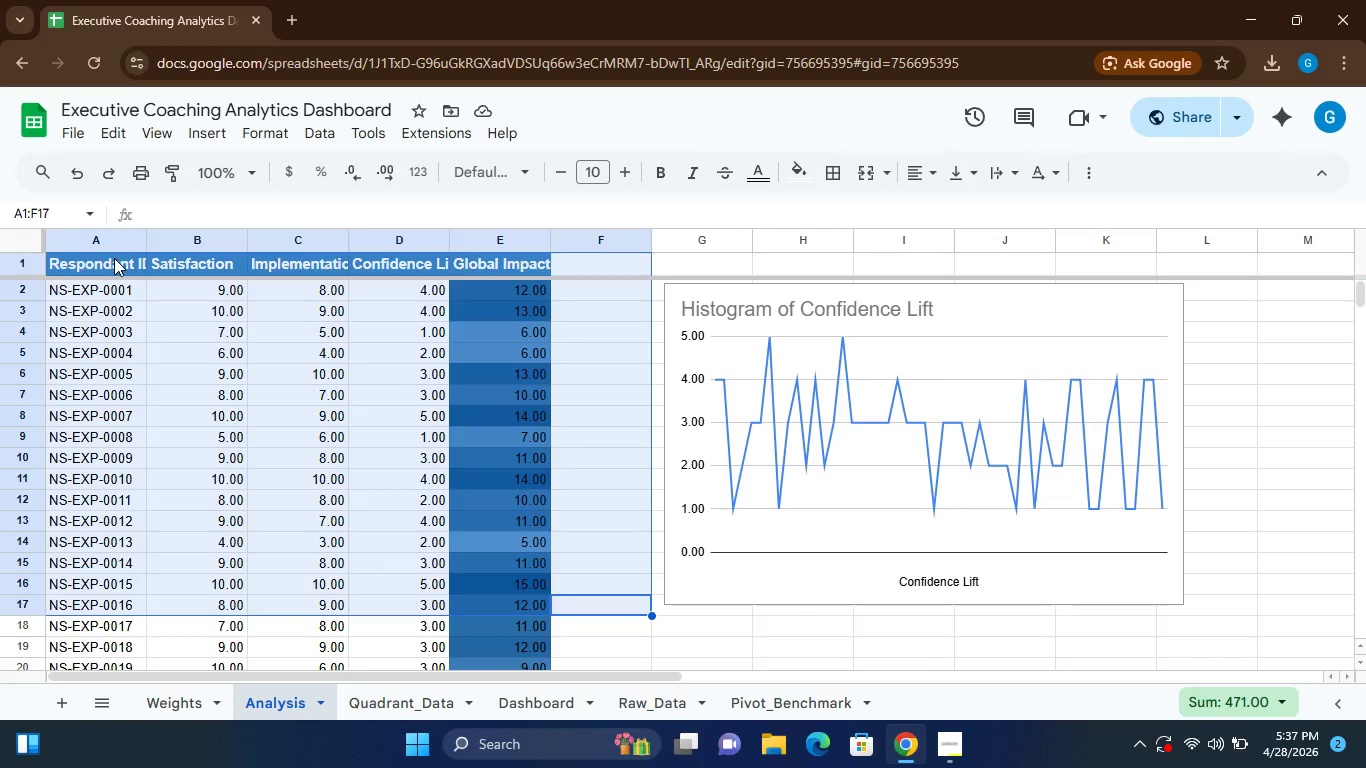 
left_click([114, 258])
 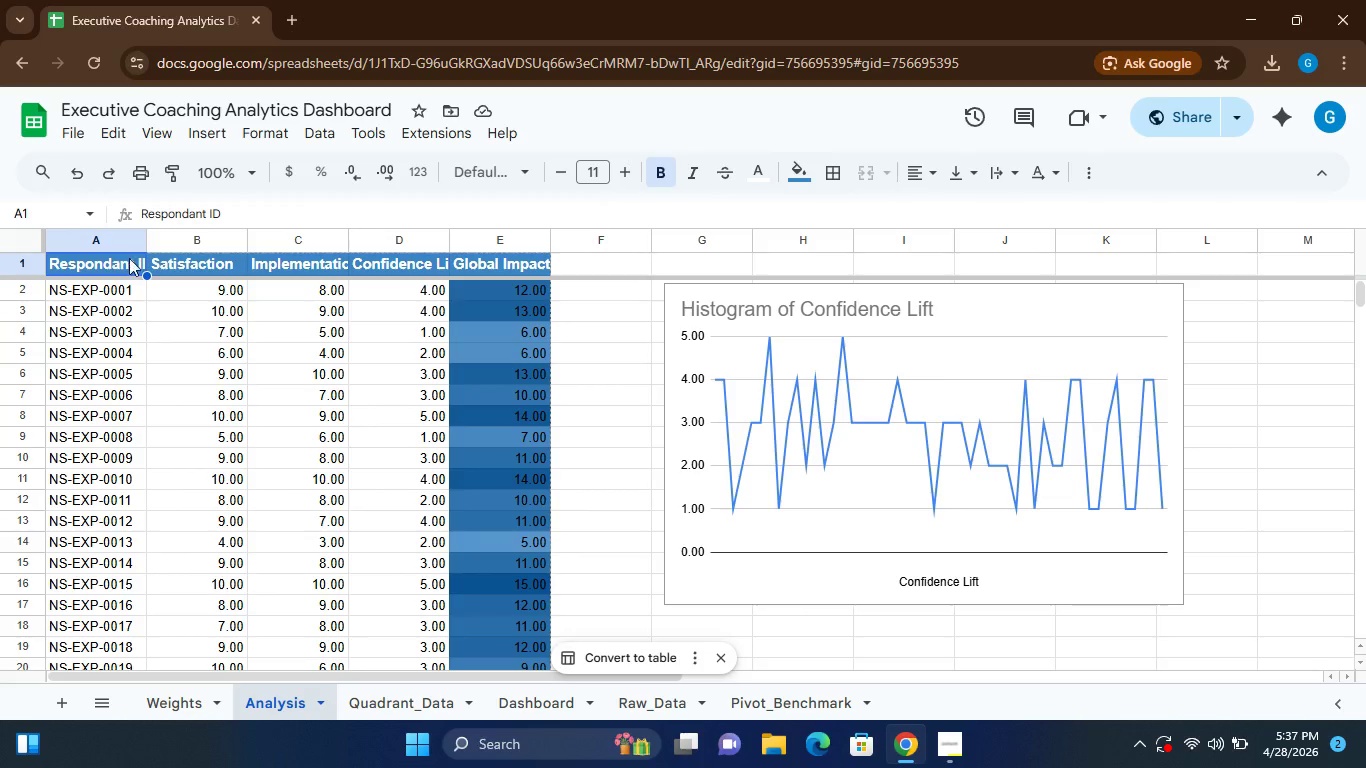 
hold_key(key=ShiftLeft, duration=1.62)
left_click([186, 258])
 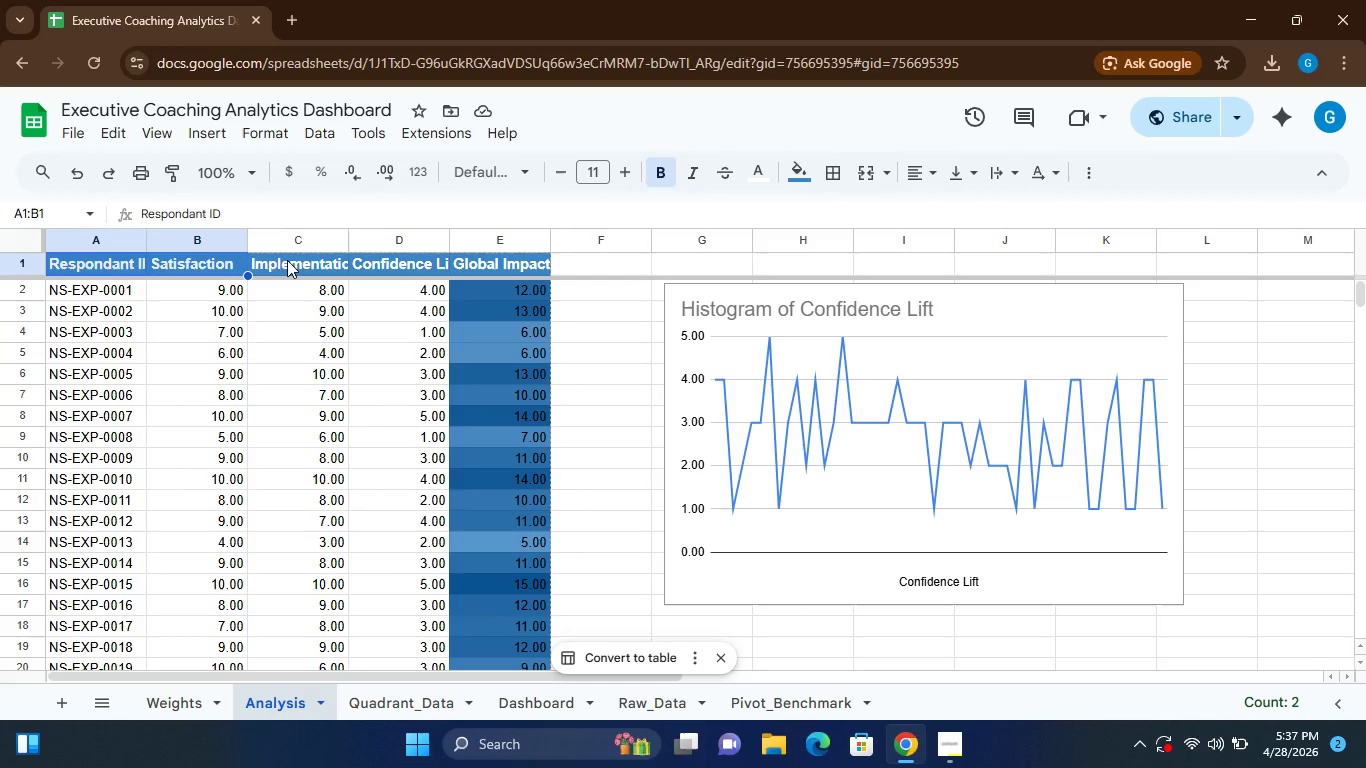 
left_click([287, 260])
 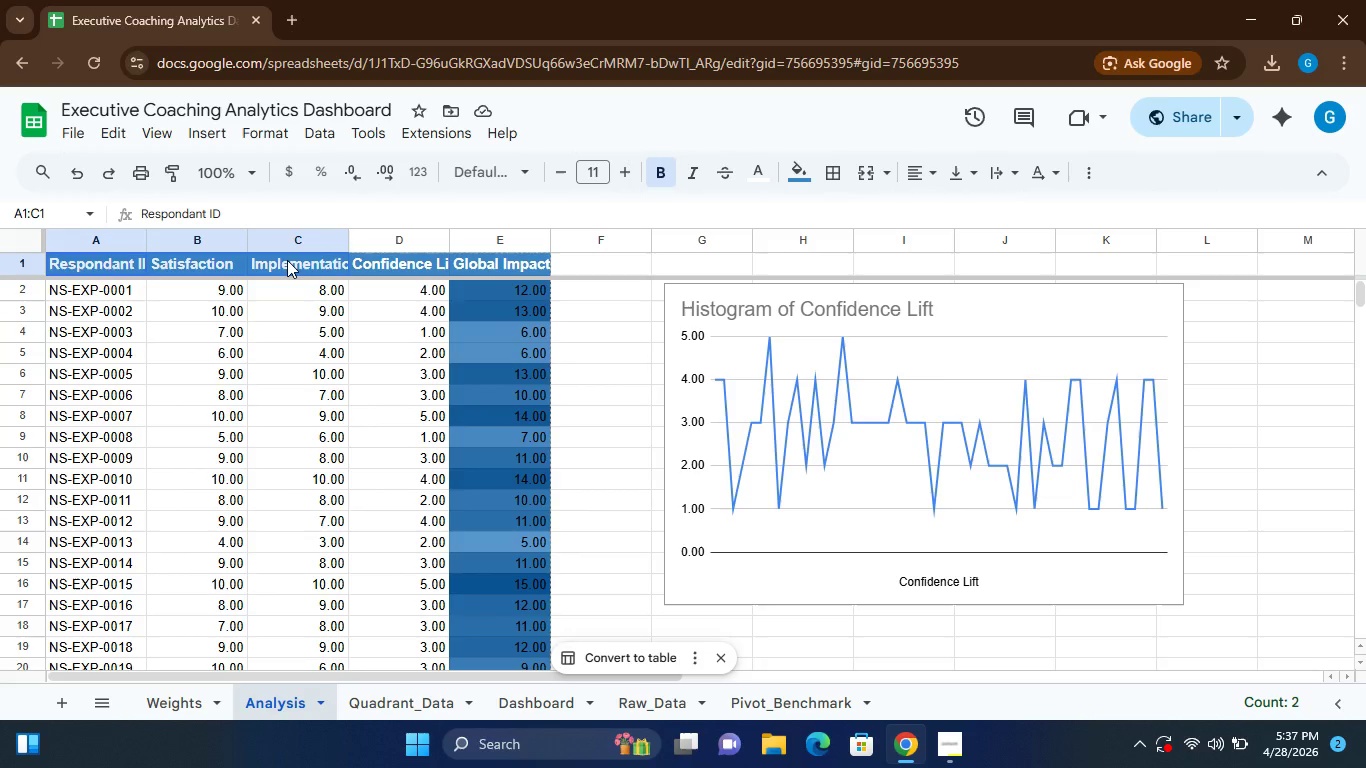 
hold_key(key=ShiftLeft, duration=1.5)
left_click([381, 257])
 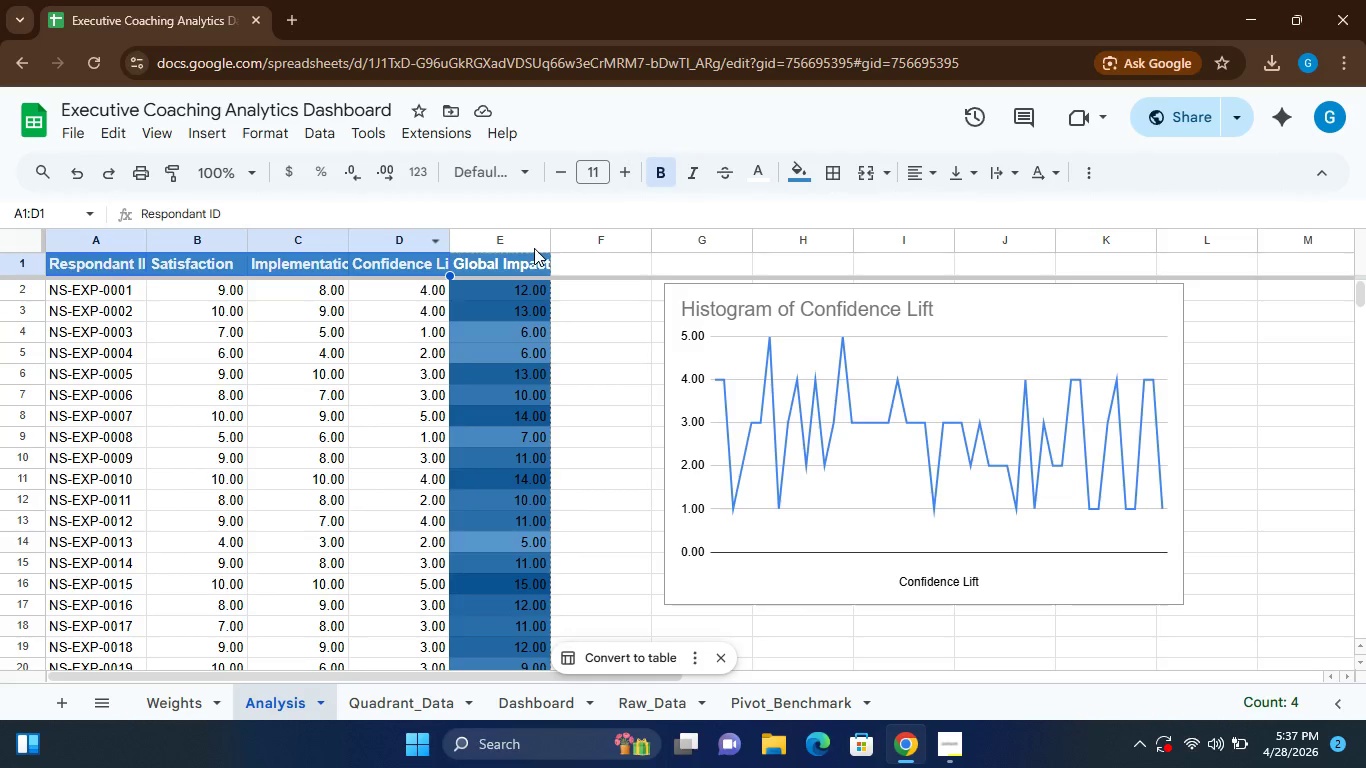 
hold_key(key=ShiftLeft, duration=0.88)
left_click([525, 252])
 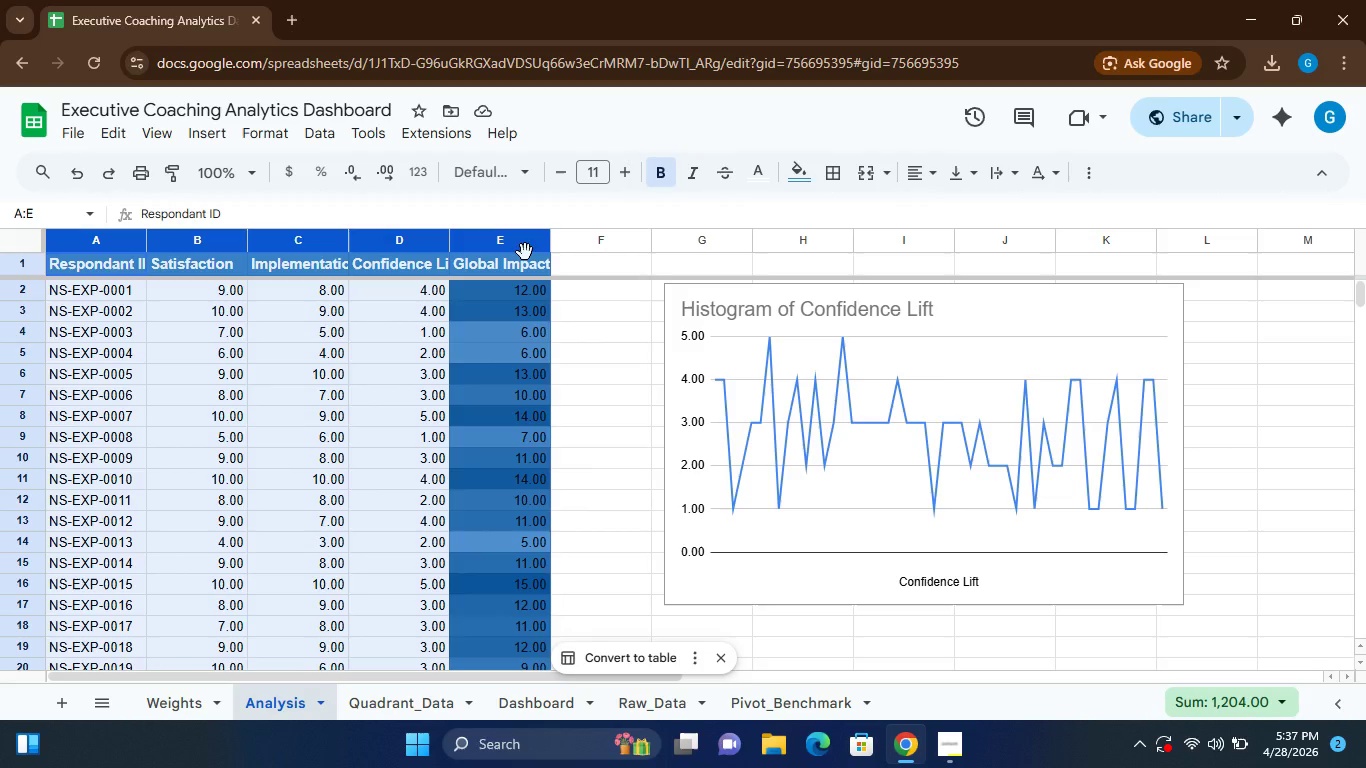 
key(Shift+ShiftLeft)
 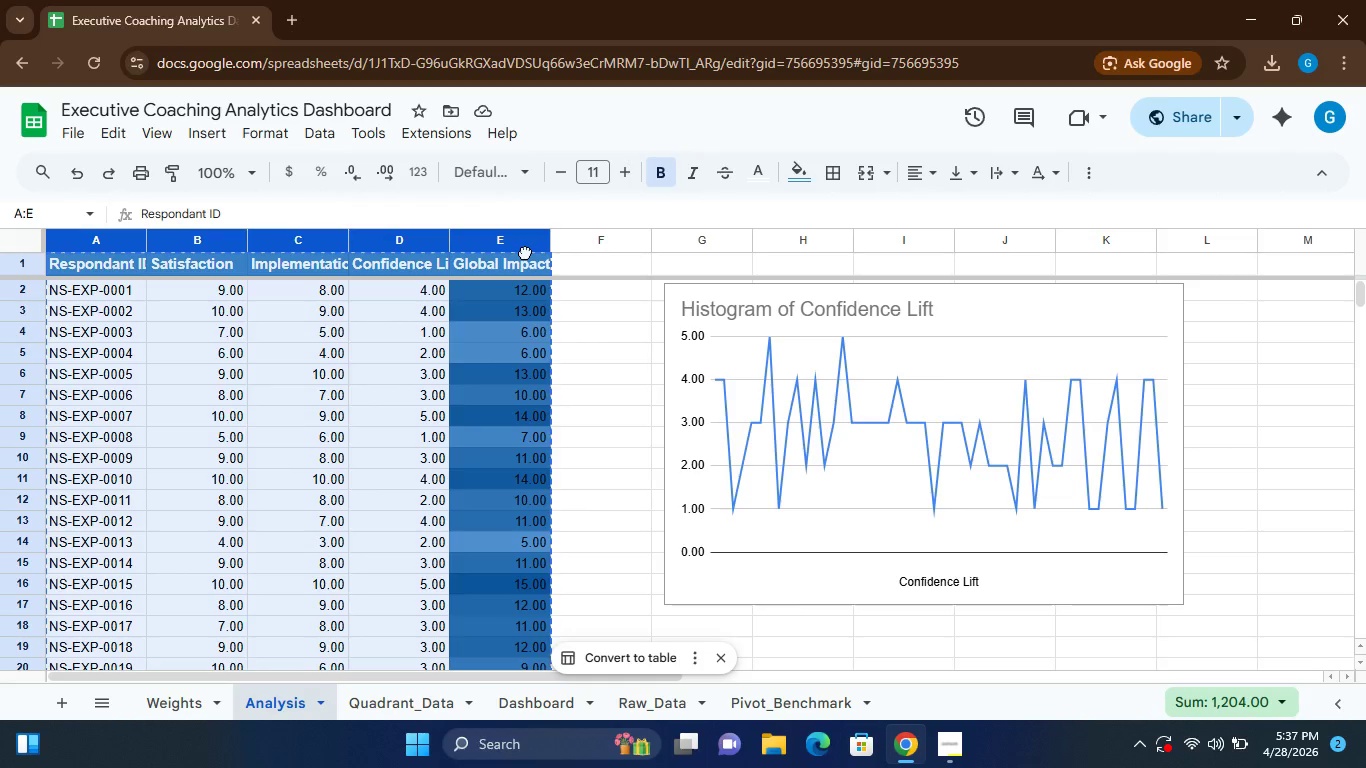 
left_click([525, 252])
 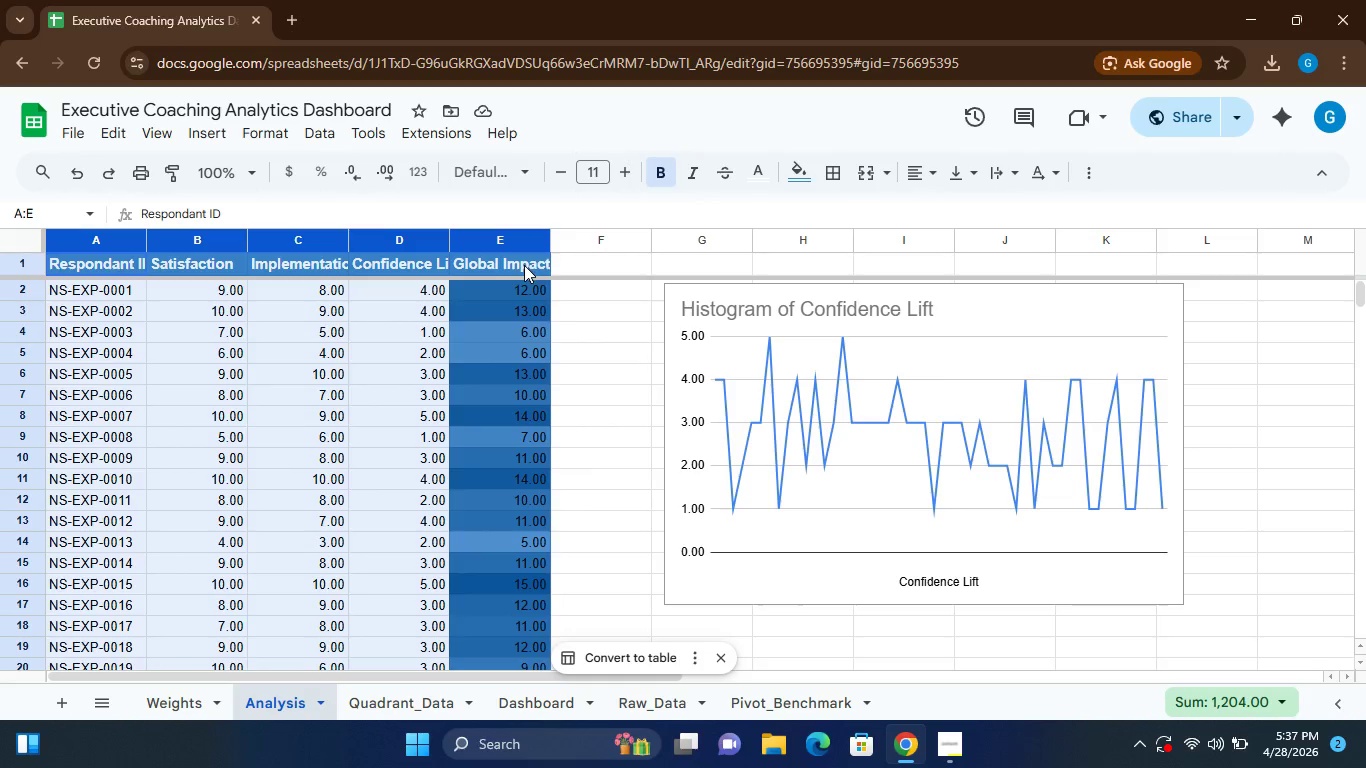 
left_click([524, 265])
 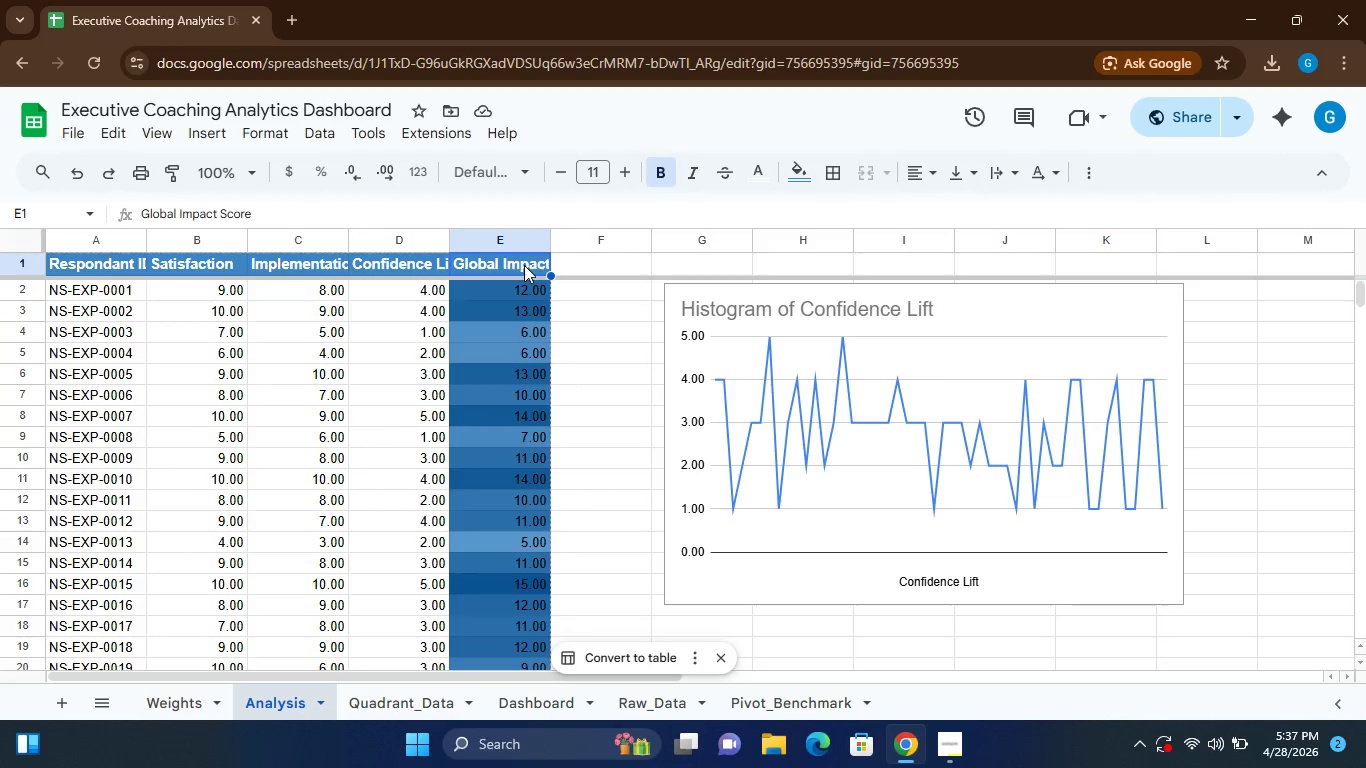 
hold_key(key=ShiftLeft, duration=1.55)
left_click([417, 267])
 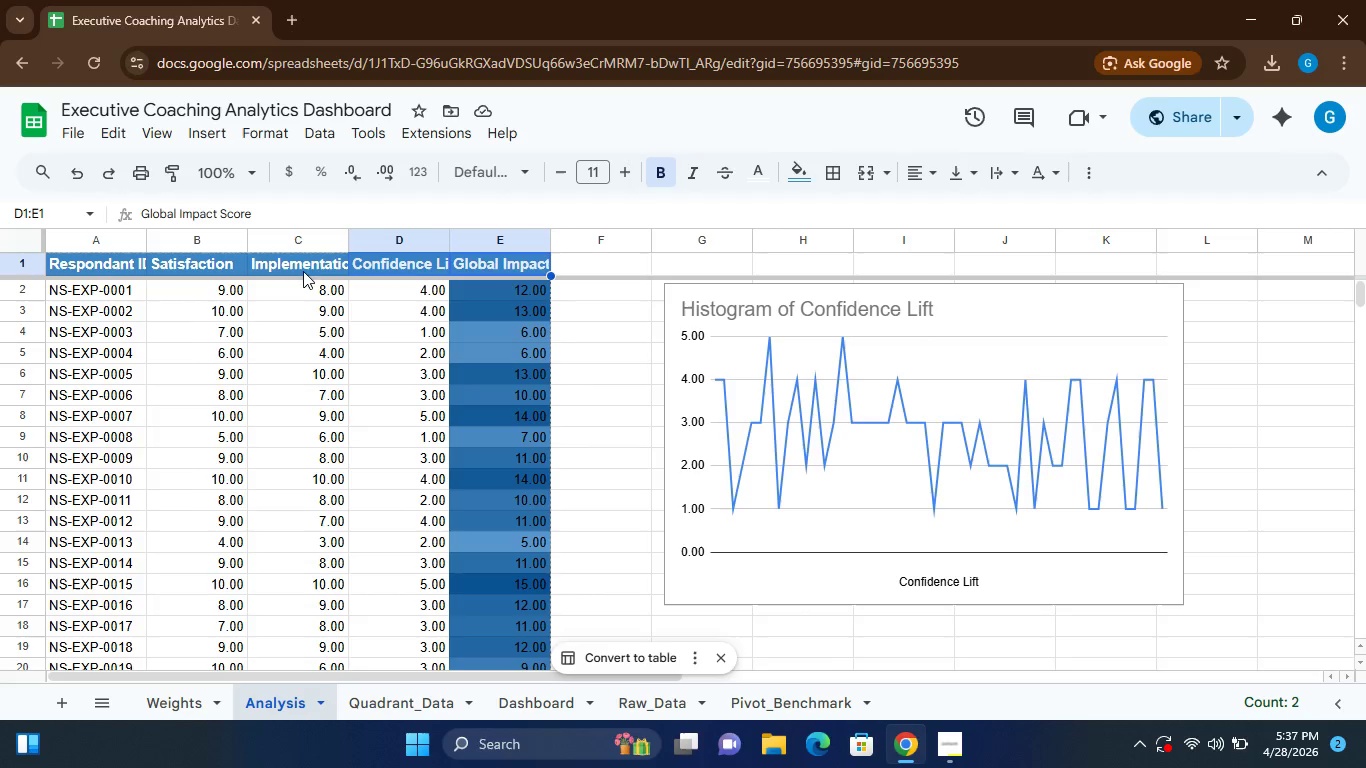 
hold_key(key=ShiftLeft, duration=1.56)
left_click([295, 267])
 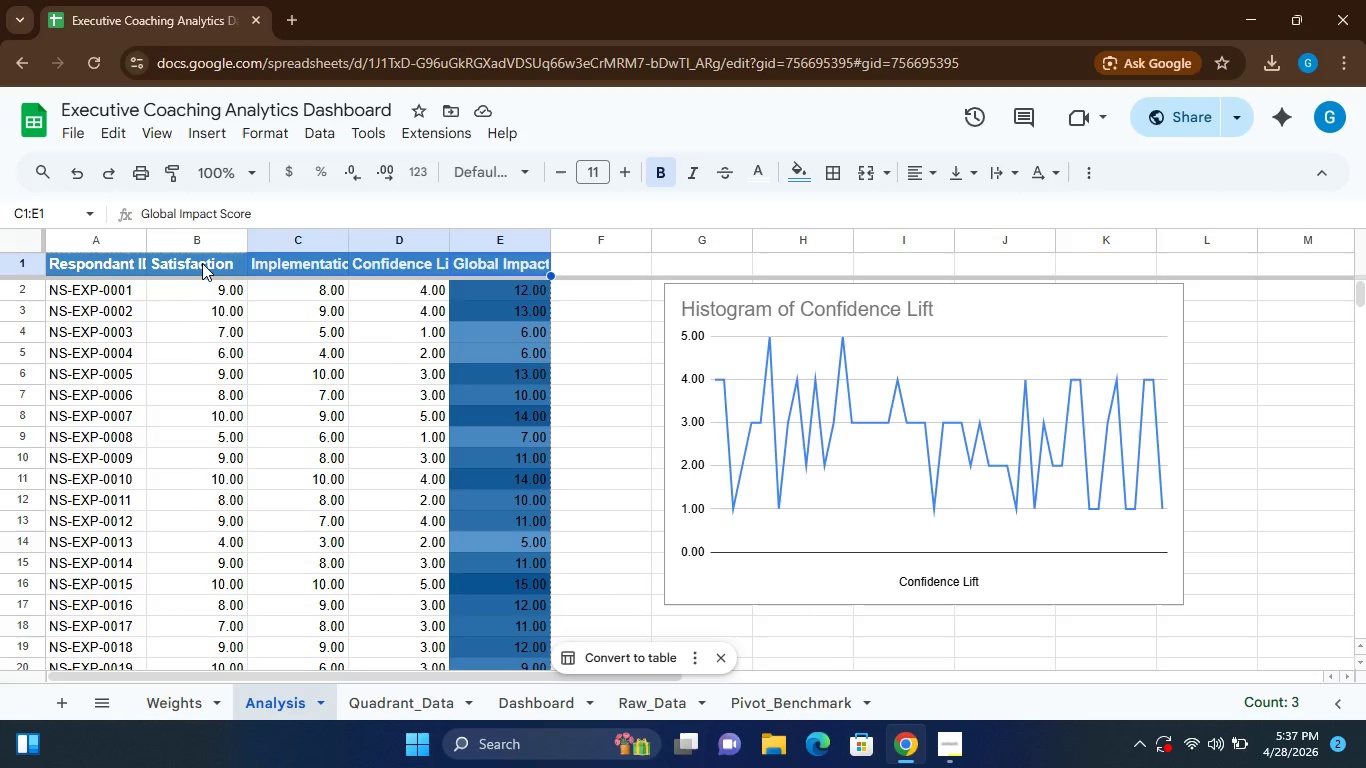 
left_click([202, 263])
 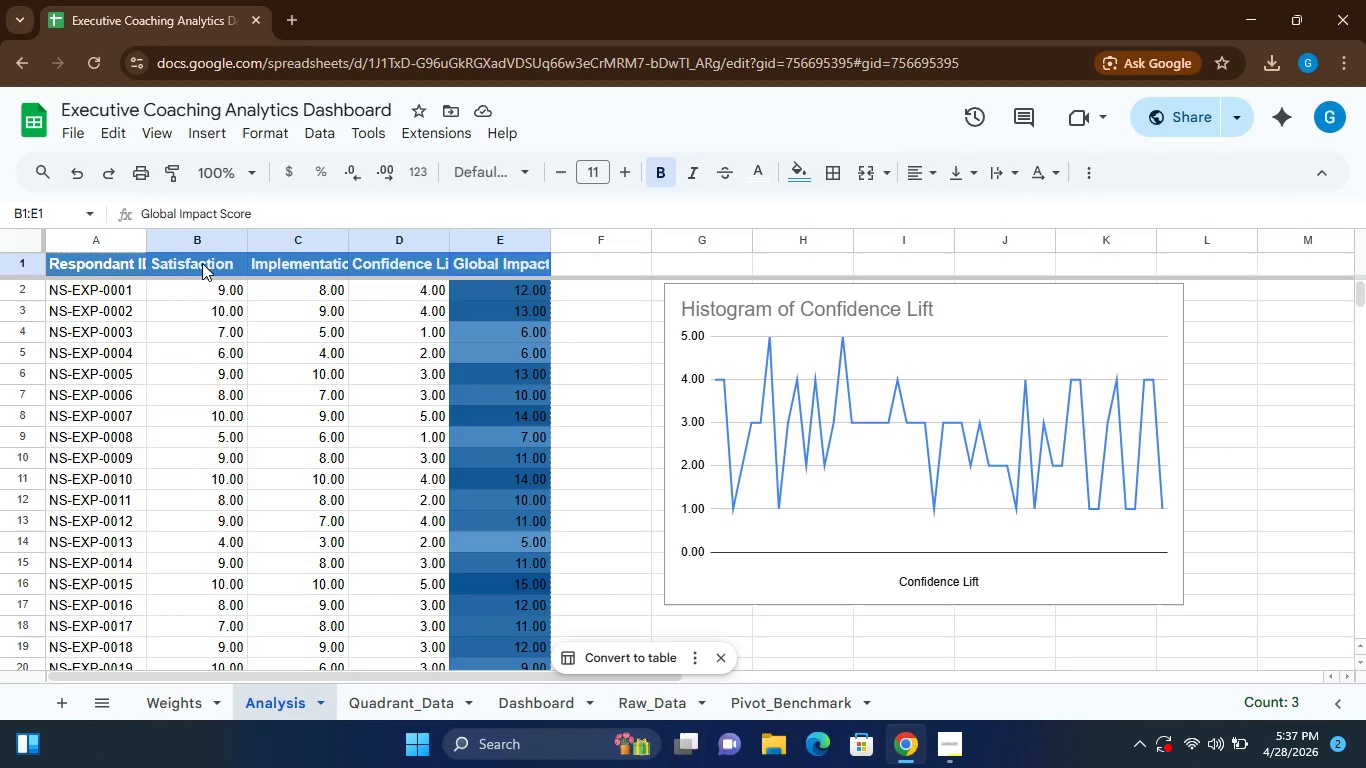 
hold_key(key=ShiftLeft, duration=1.62)
left_click([93, 260])
 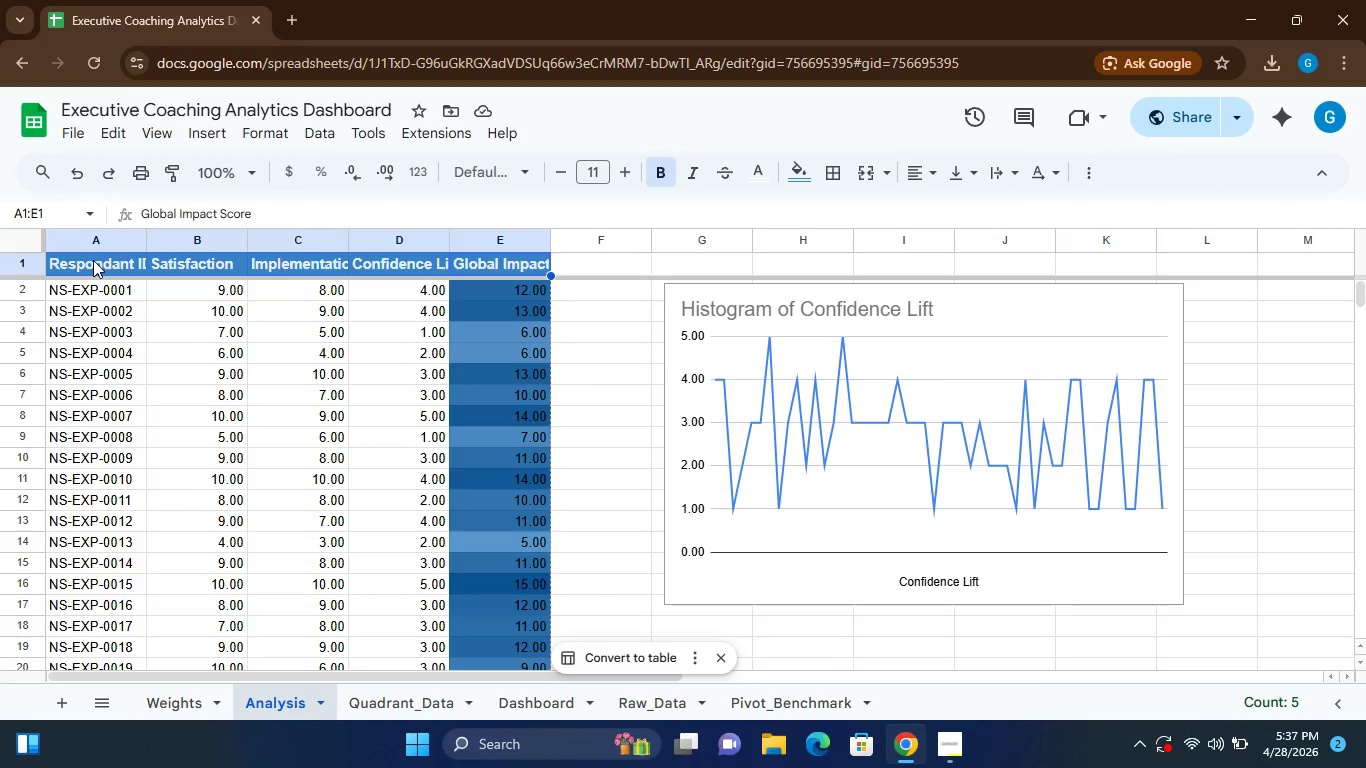 
key(Shift+ShiftLeft)
 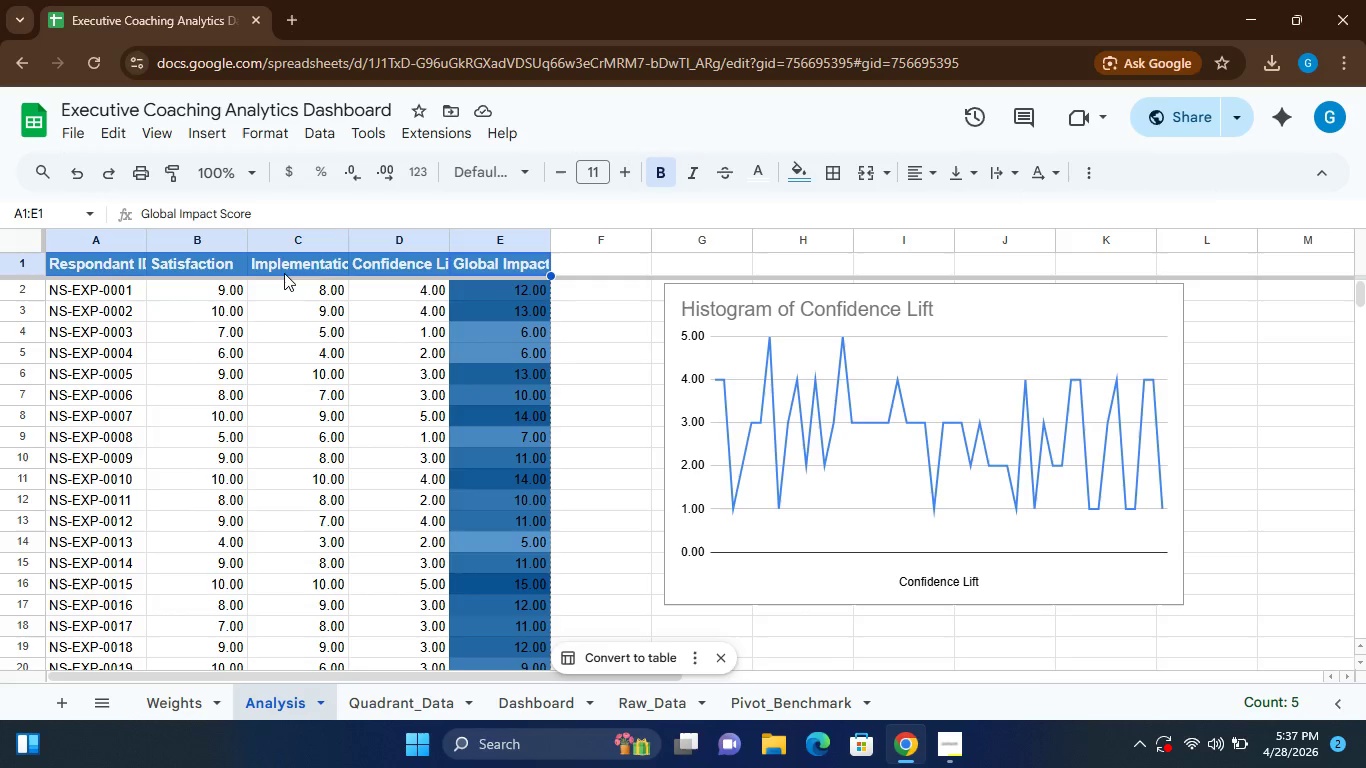 
key(Shift+ShiftLeft)
 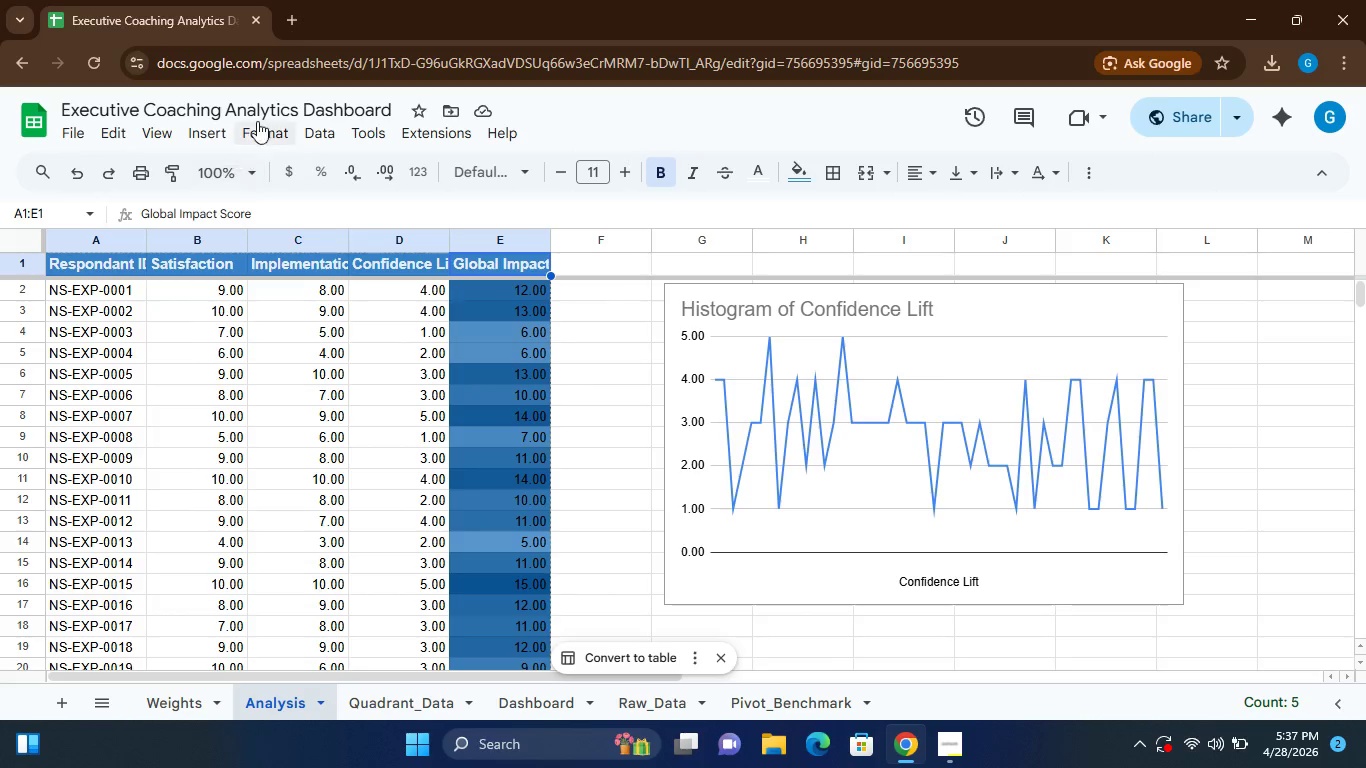 
left_click([259, 119])
 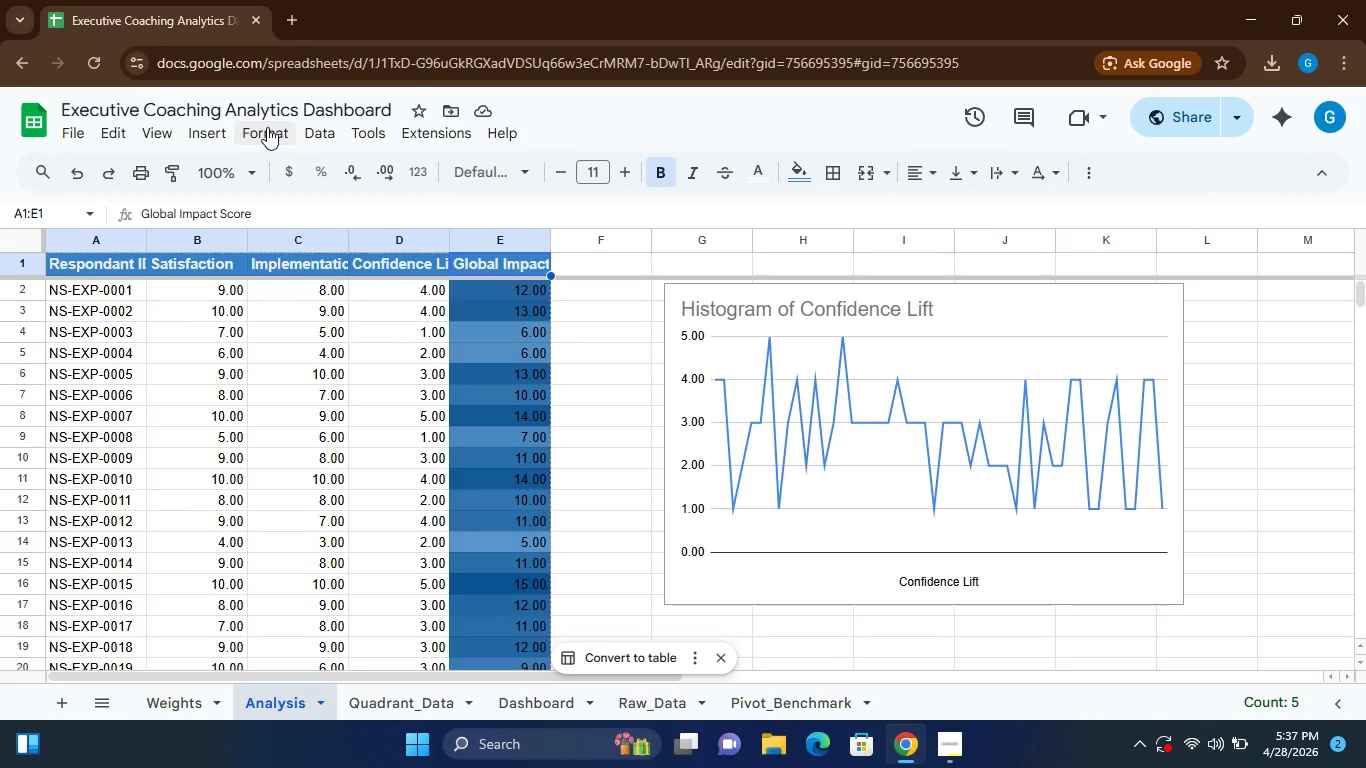 
left_click([267, 127])
 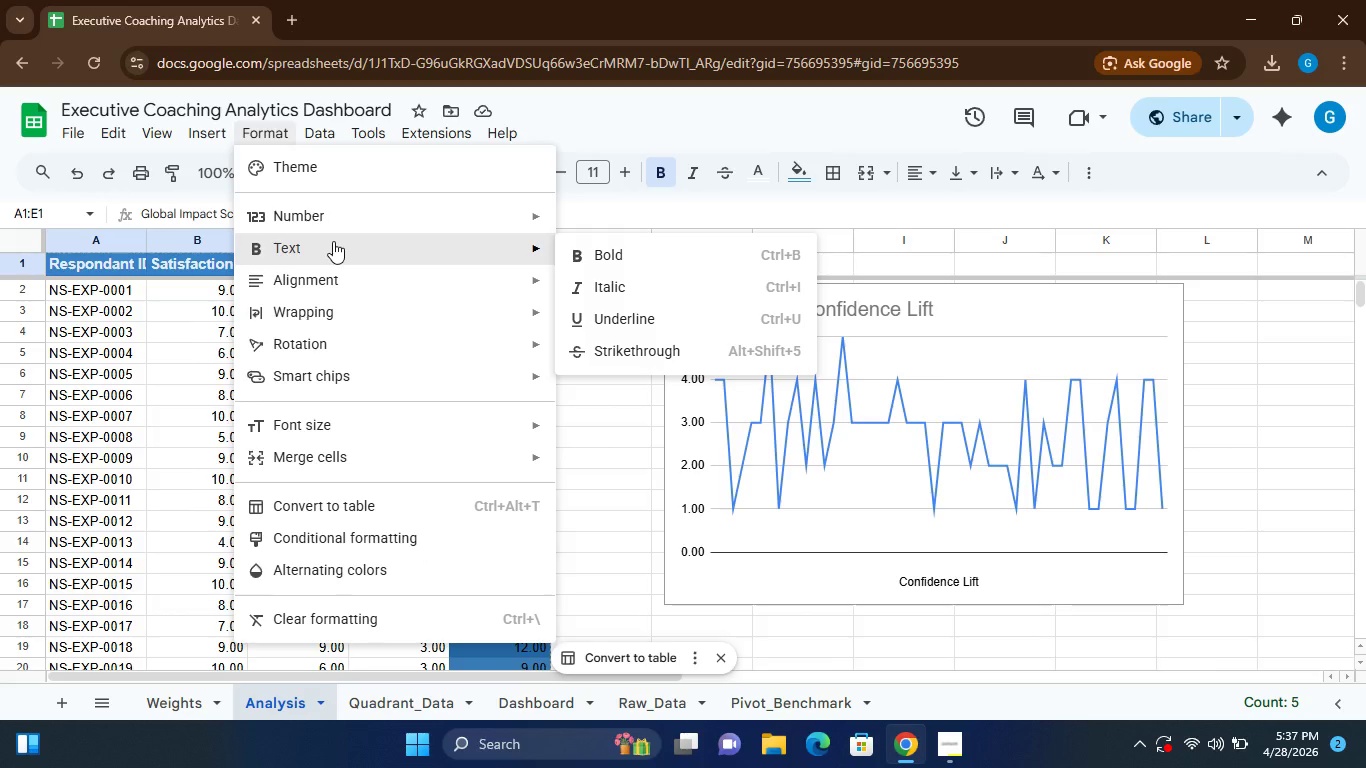 
wait(5.86)
 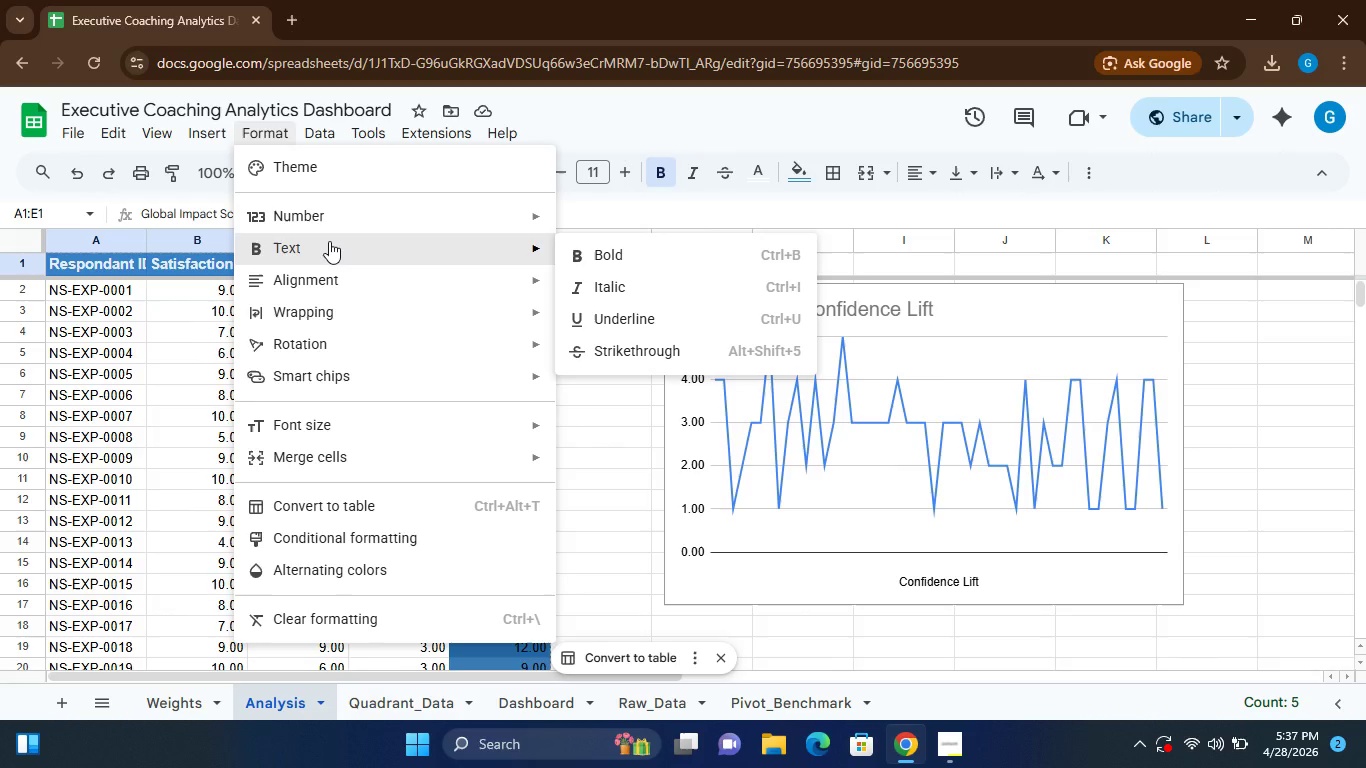 
left_click([333, 241])
 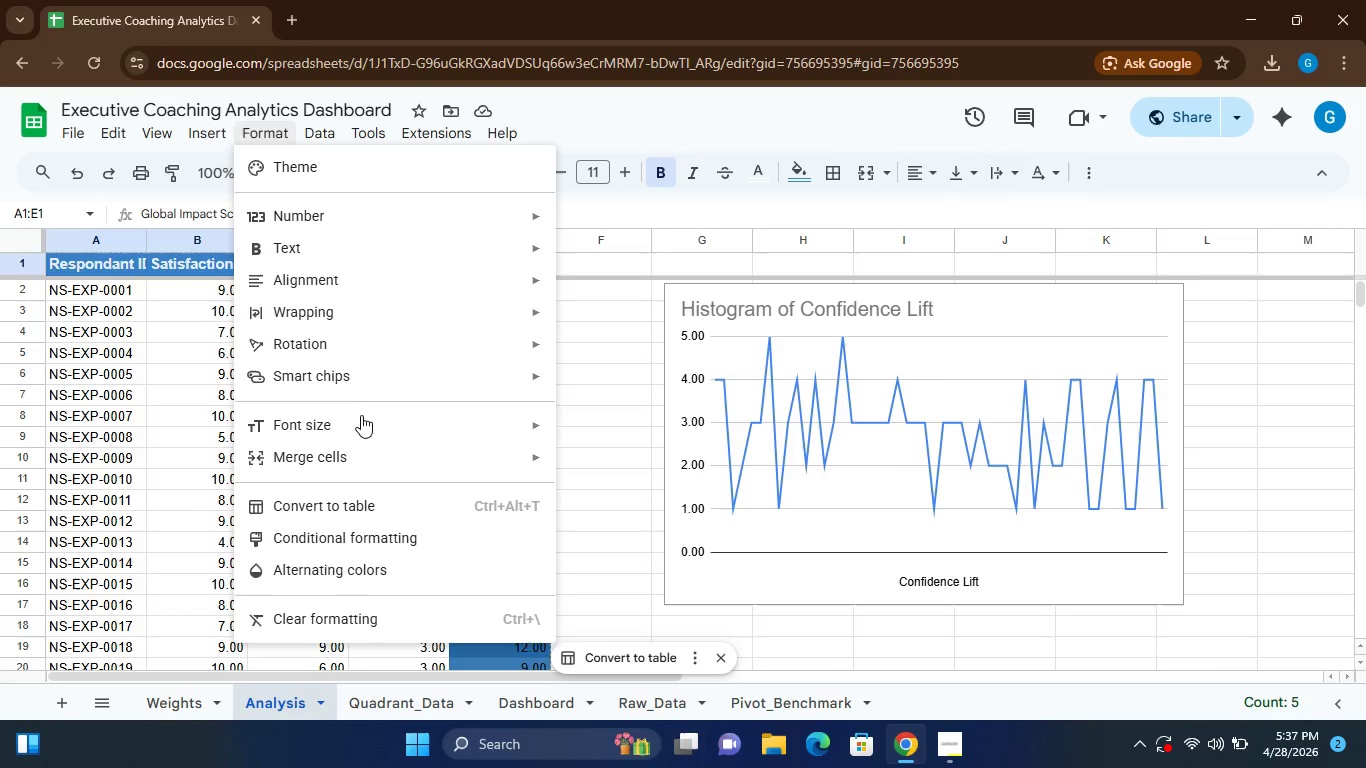 
wait(8.41)
 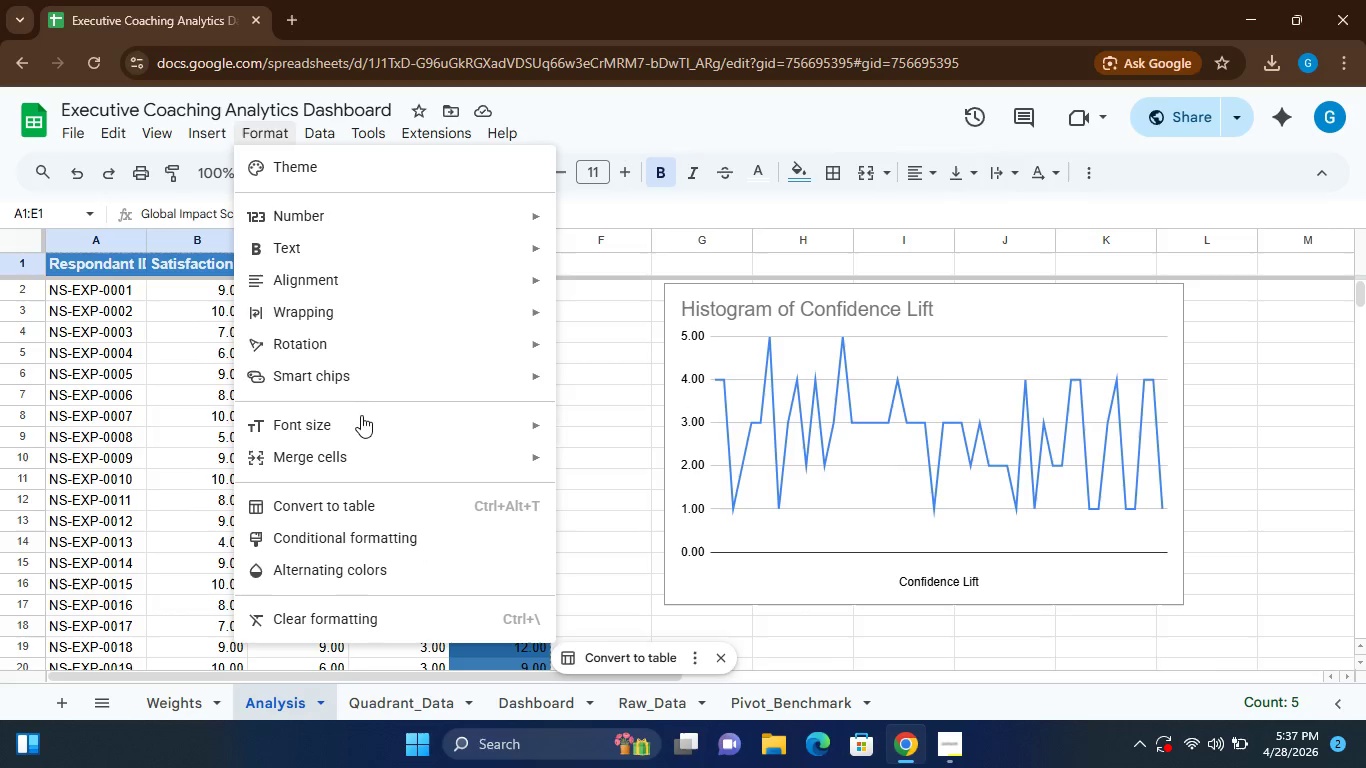 
left_click([601, 320])
 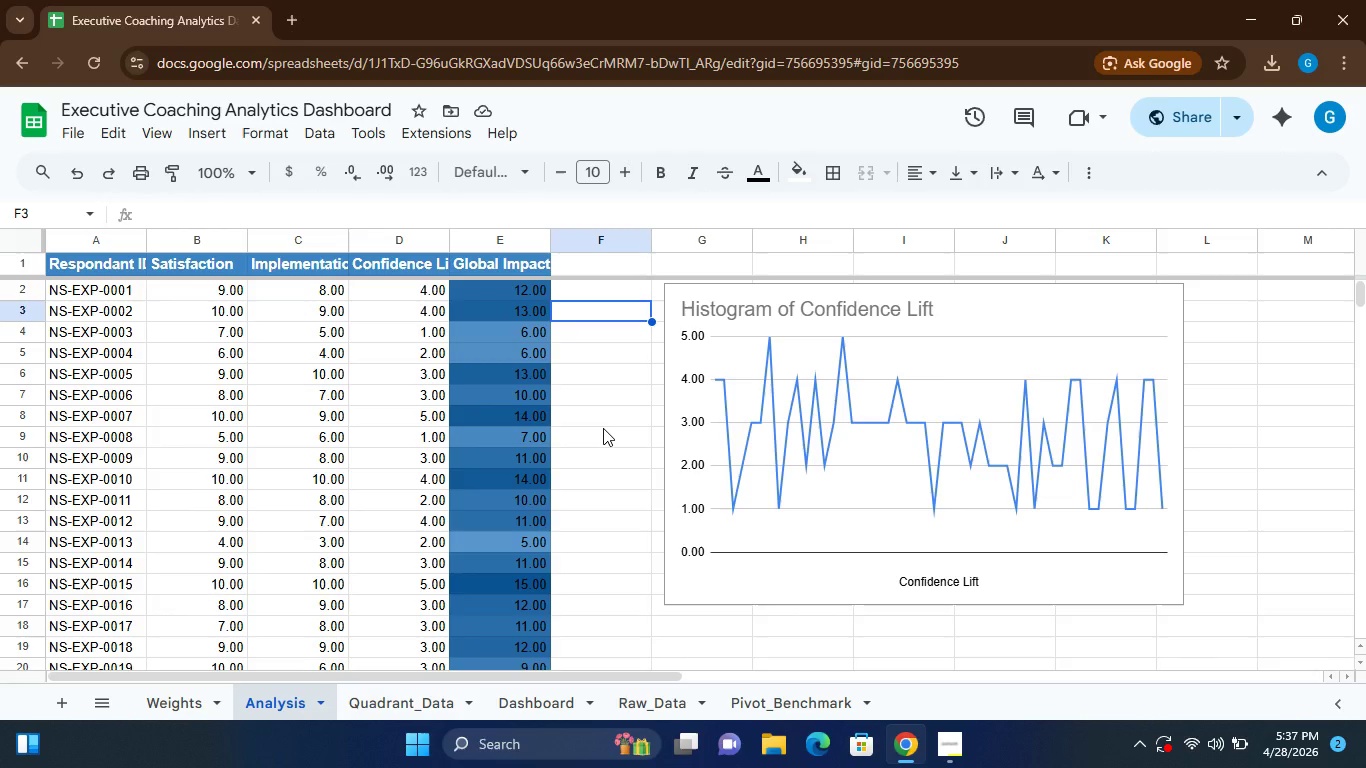 
wait(13.0)
 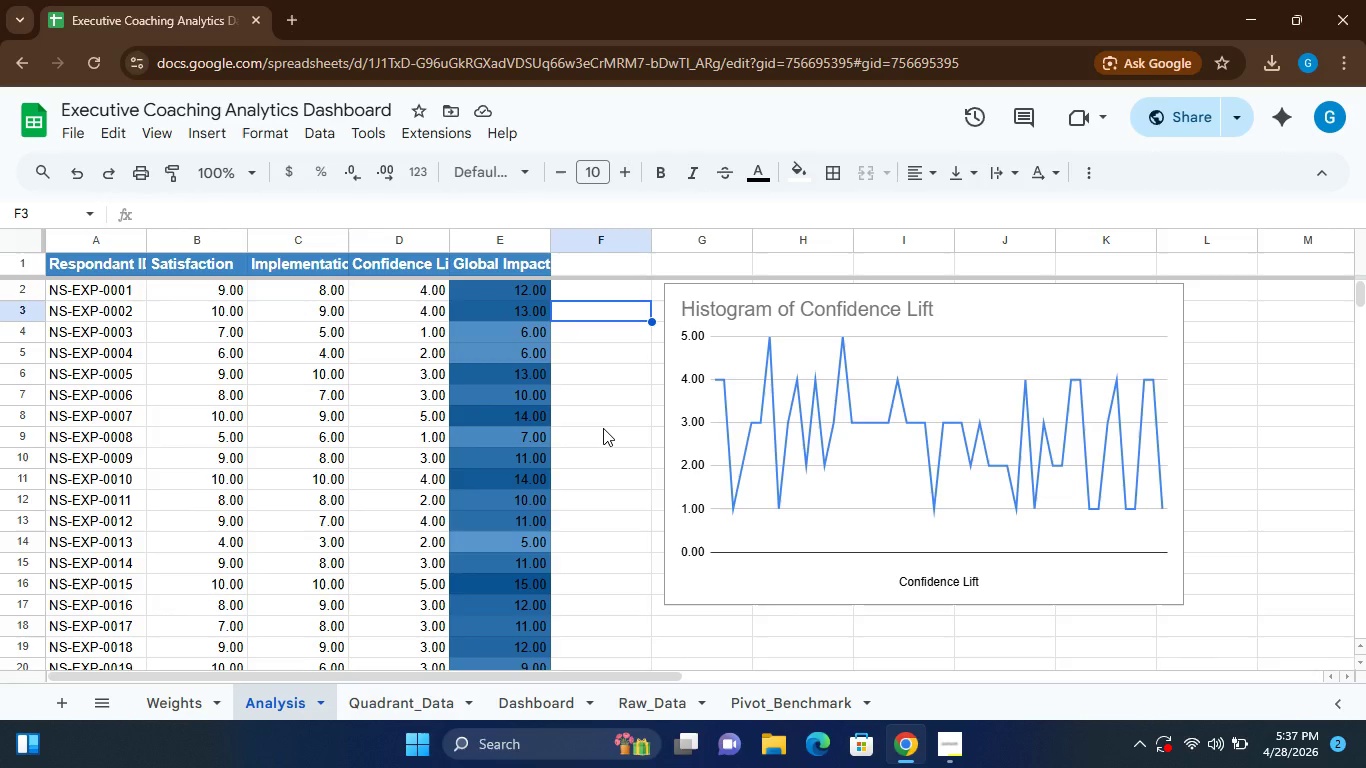 
left_click([648, 702])
 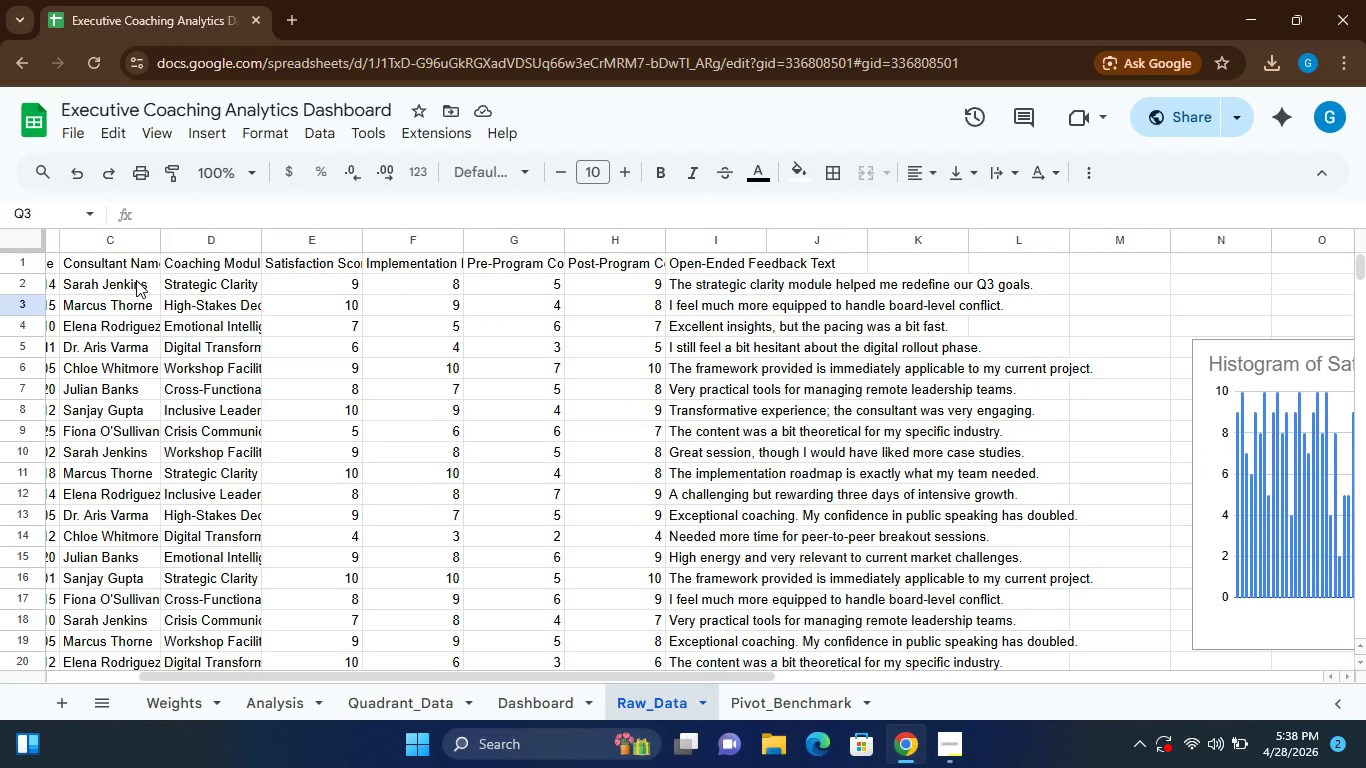 
wait(7.55)
 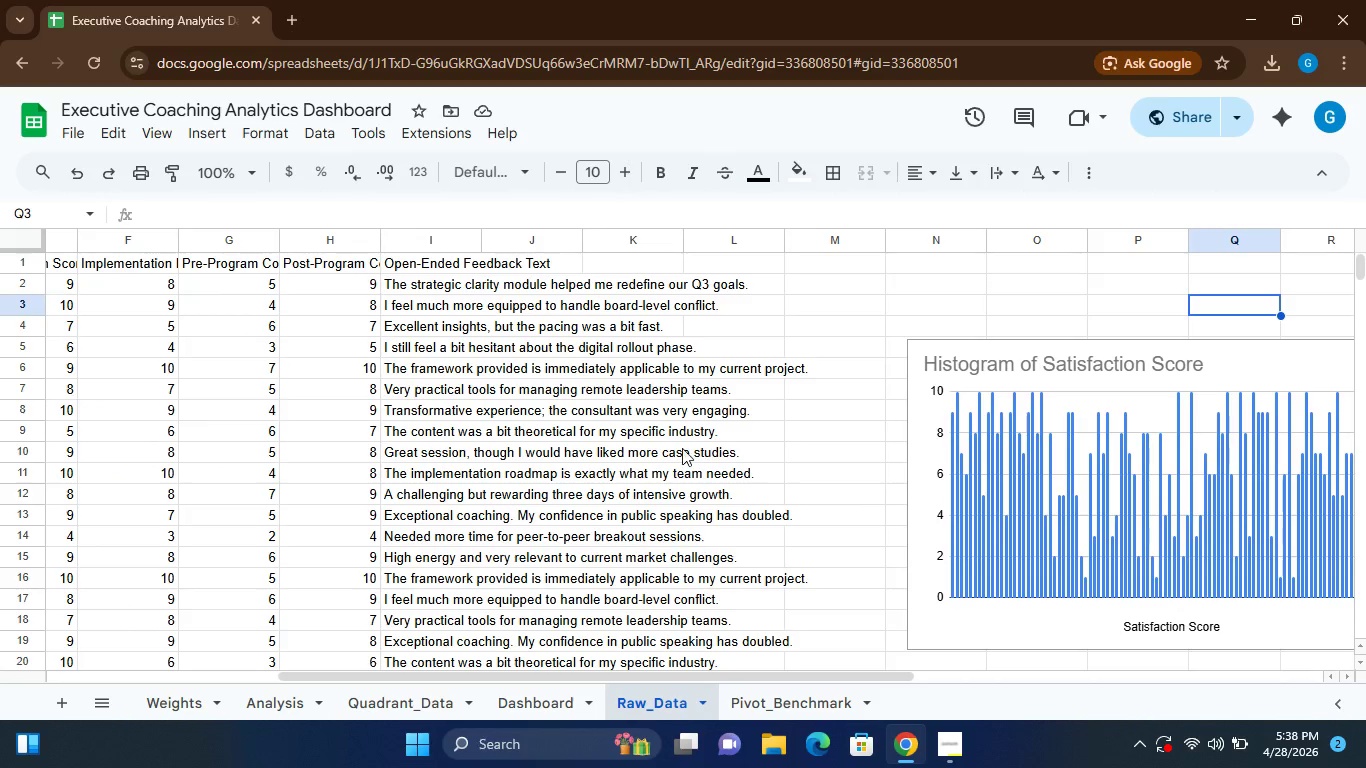 
hold_key(key=ShiftLeft, duration=1.5)
left_click([85, 262])
 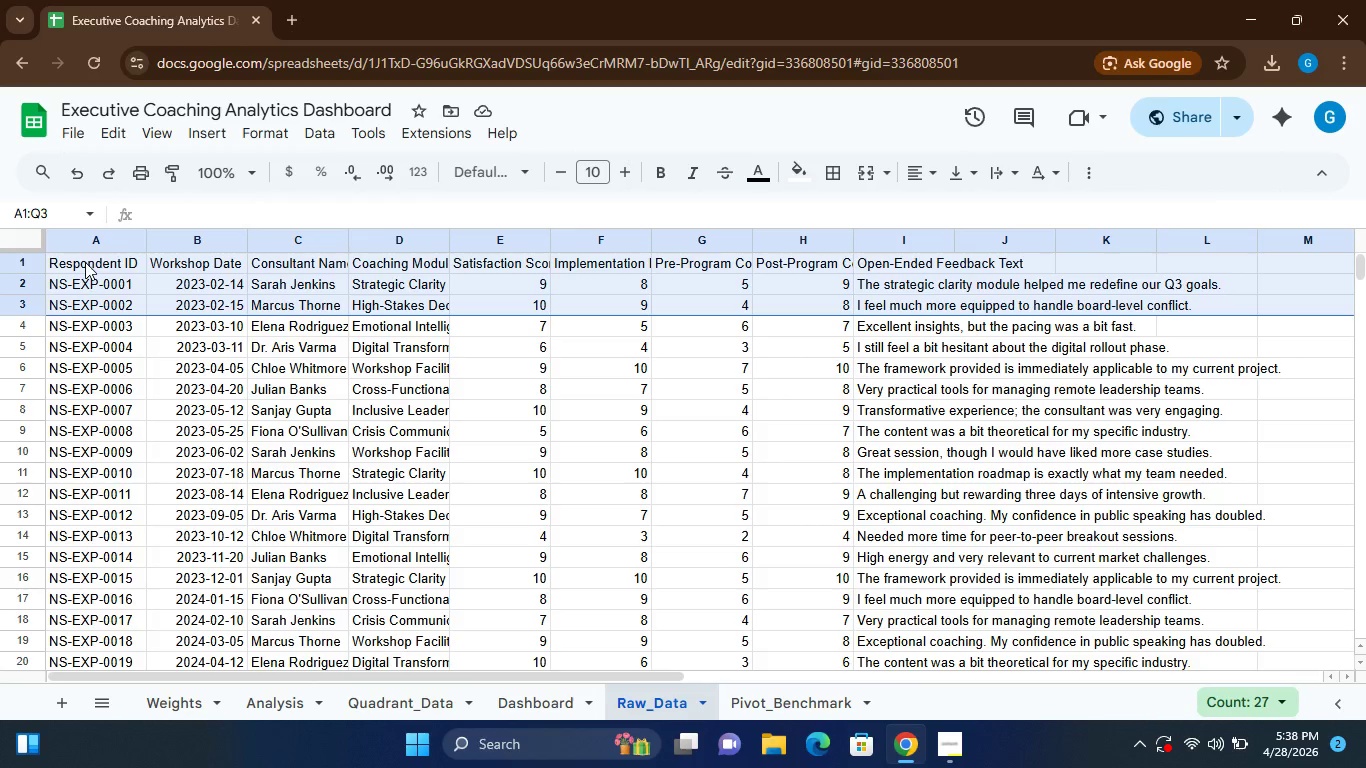 
key(Shift+ShiftLeft)
 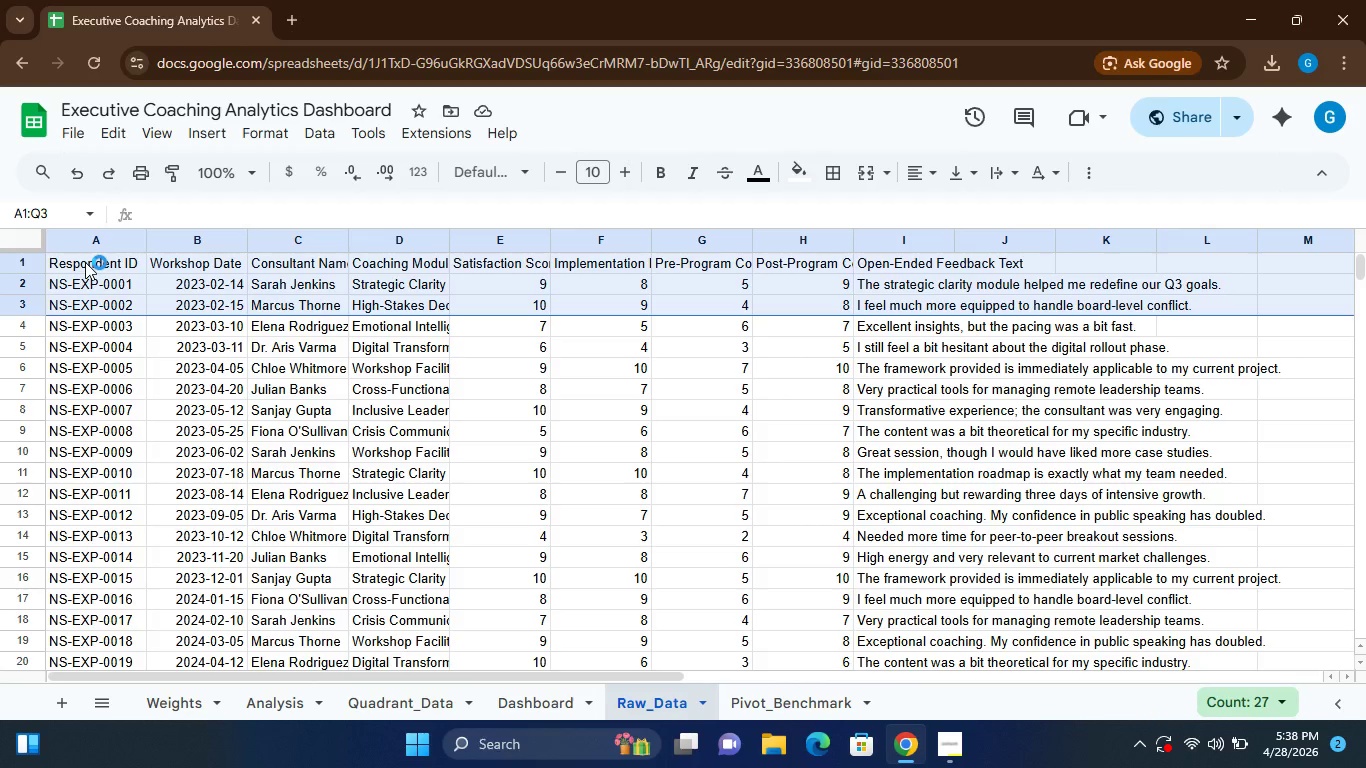 
key(Shift+ShiftLeft)
 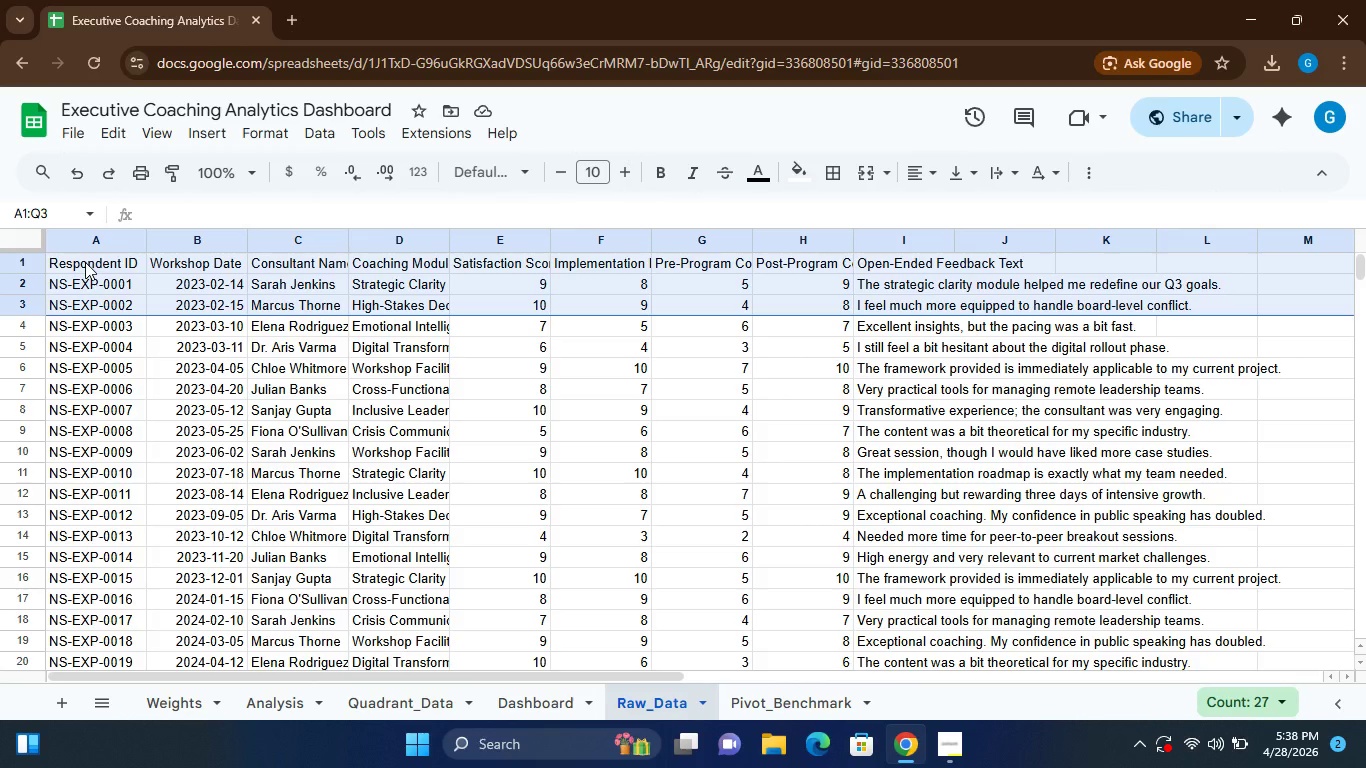 
left_click([85, 262])
 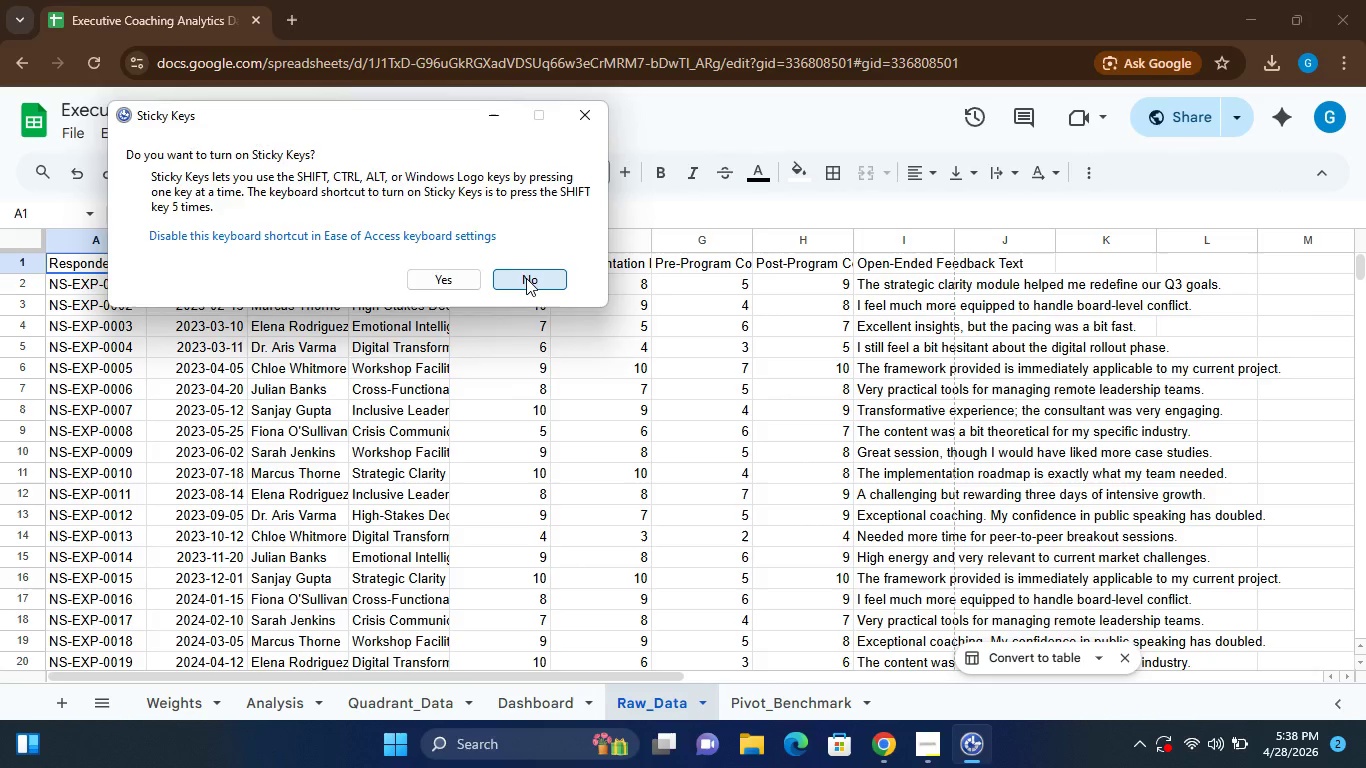 
hold_key(key=ShiftLeft, duration=1.51)
 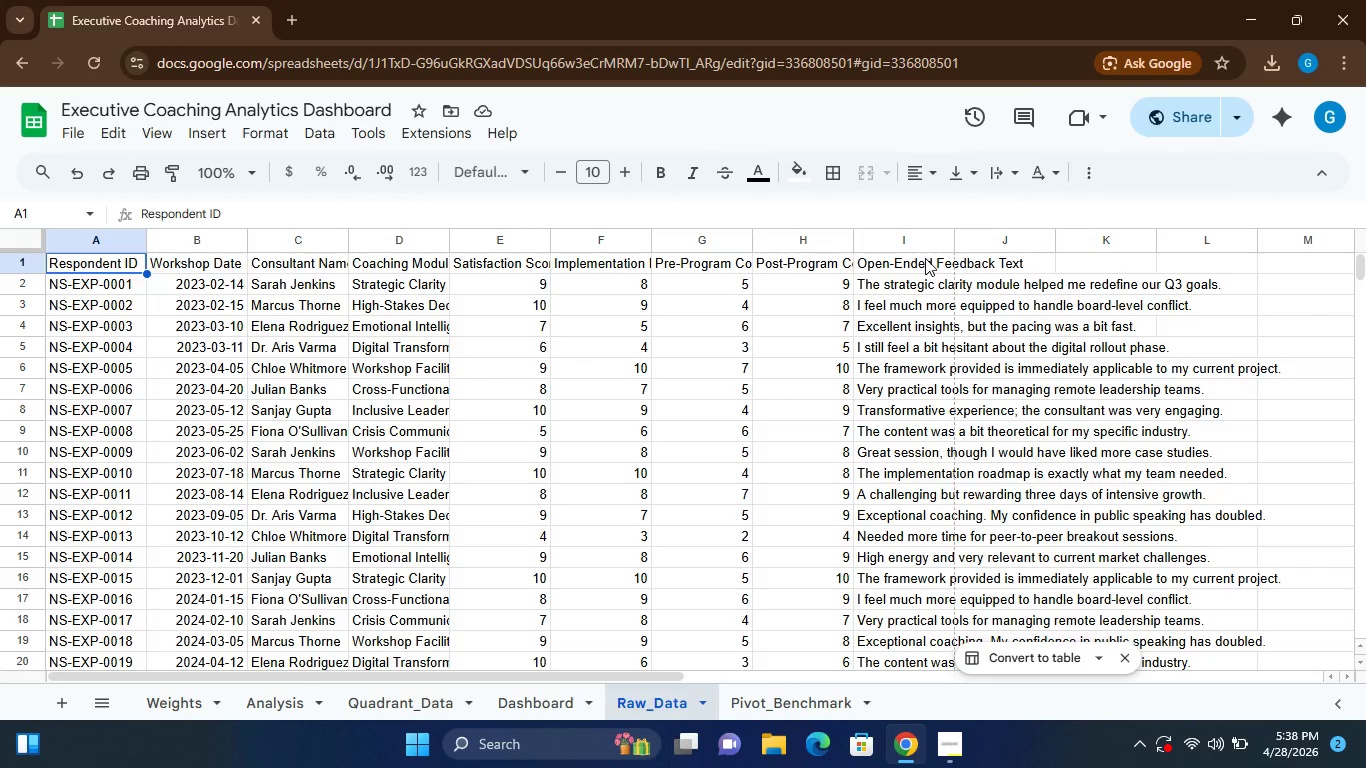 
hold_key(key=ShiftLeft, duration=1.39)
left_click([925, 258])
 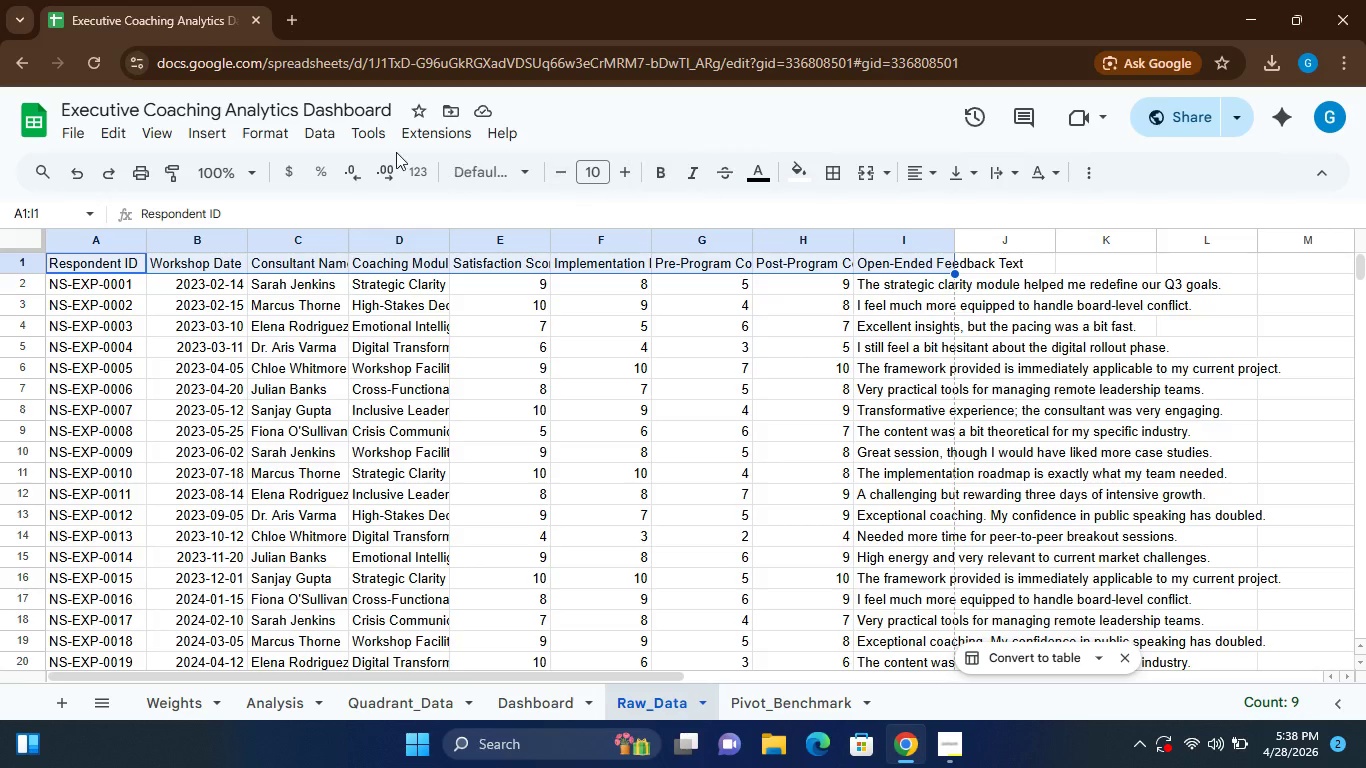 
left_click([151, 137])
 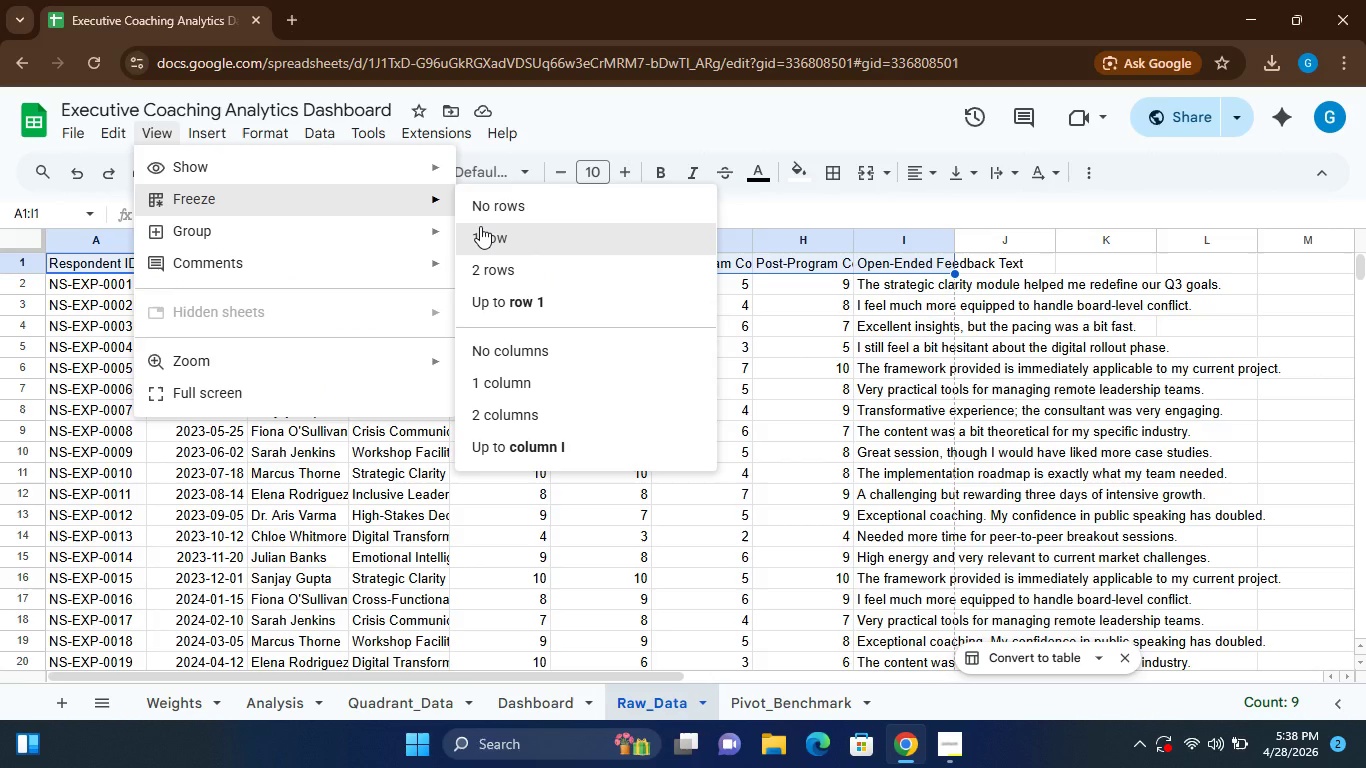 
wait(5.11)
 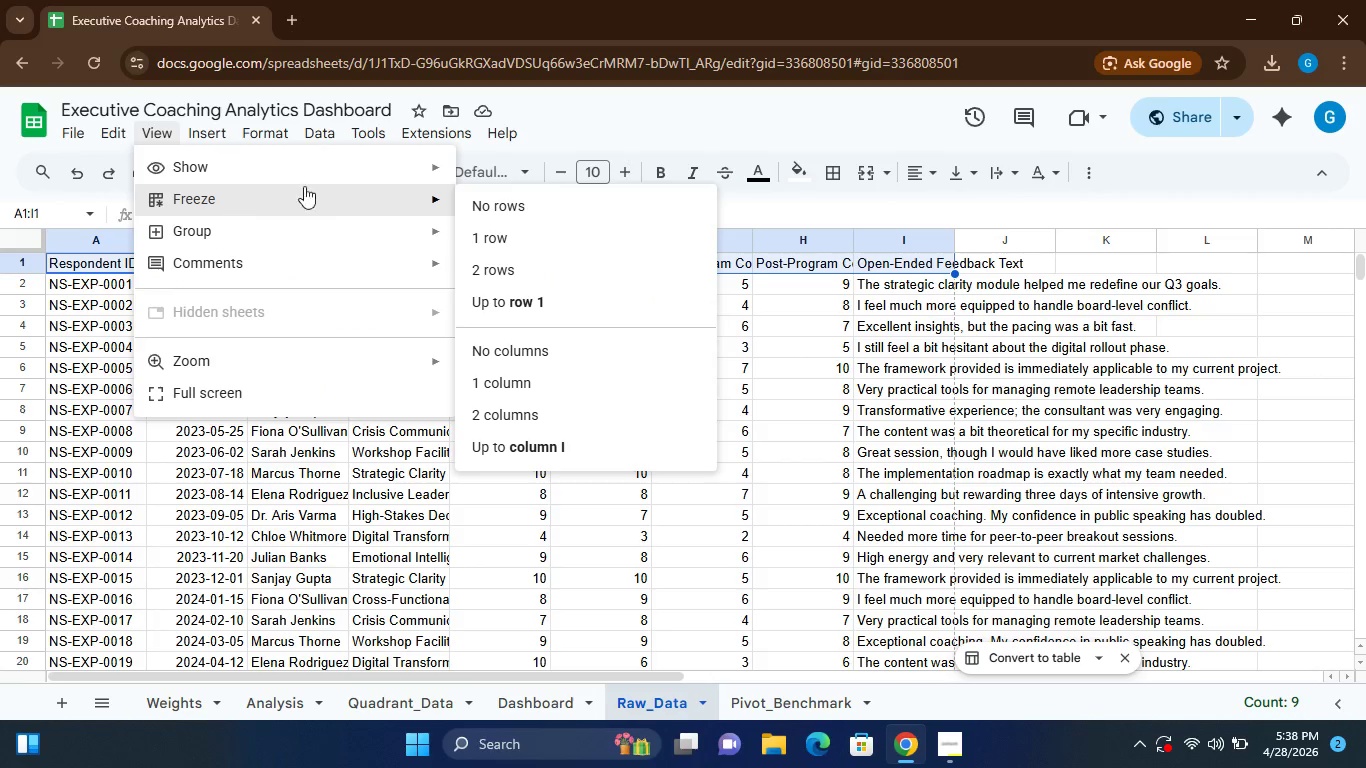 
left_click([497, 232])
 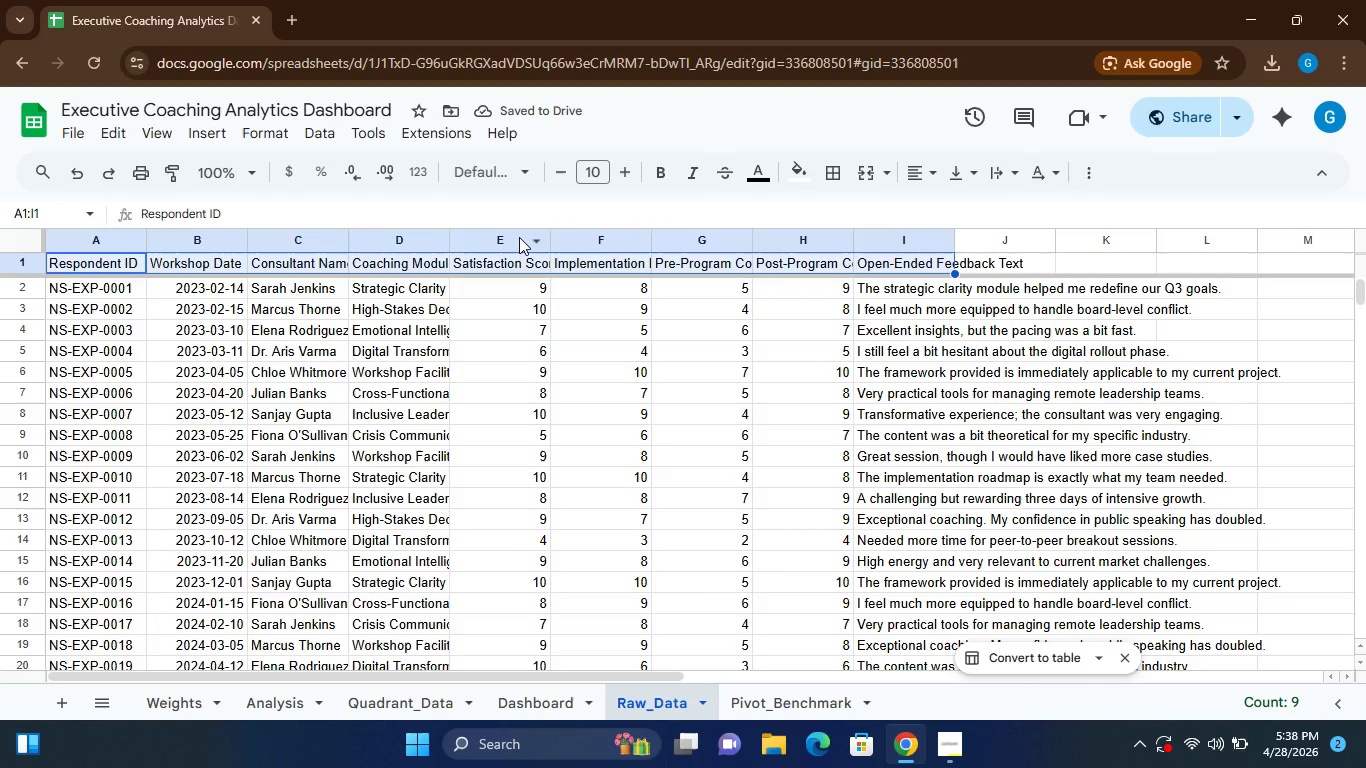 
wait(8.12)
 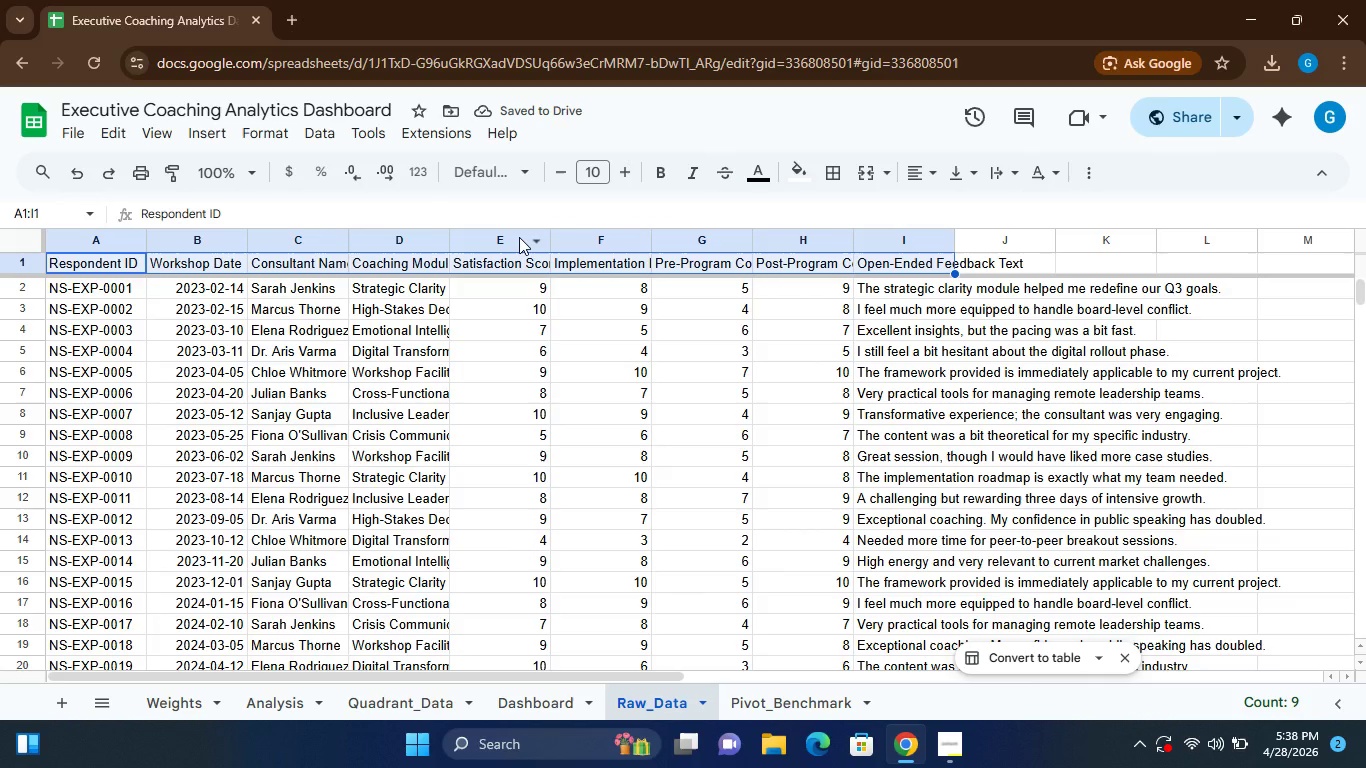 
left_click([800, 174])
 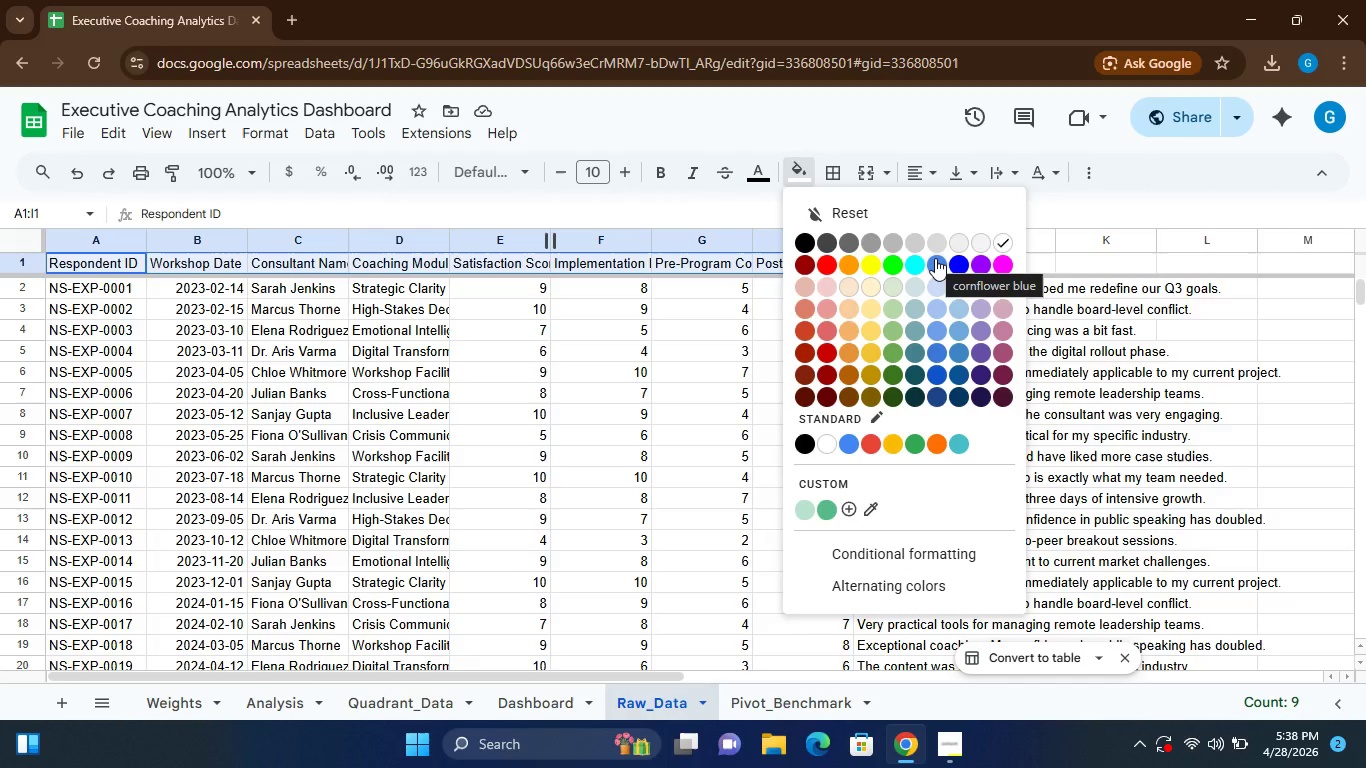 
wait(5.06)
 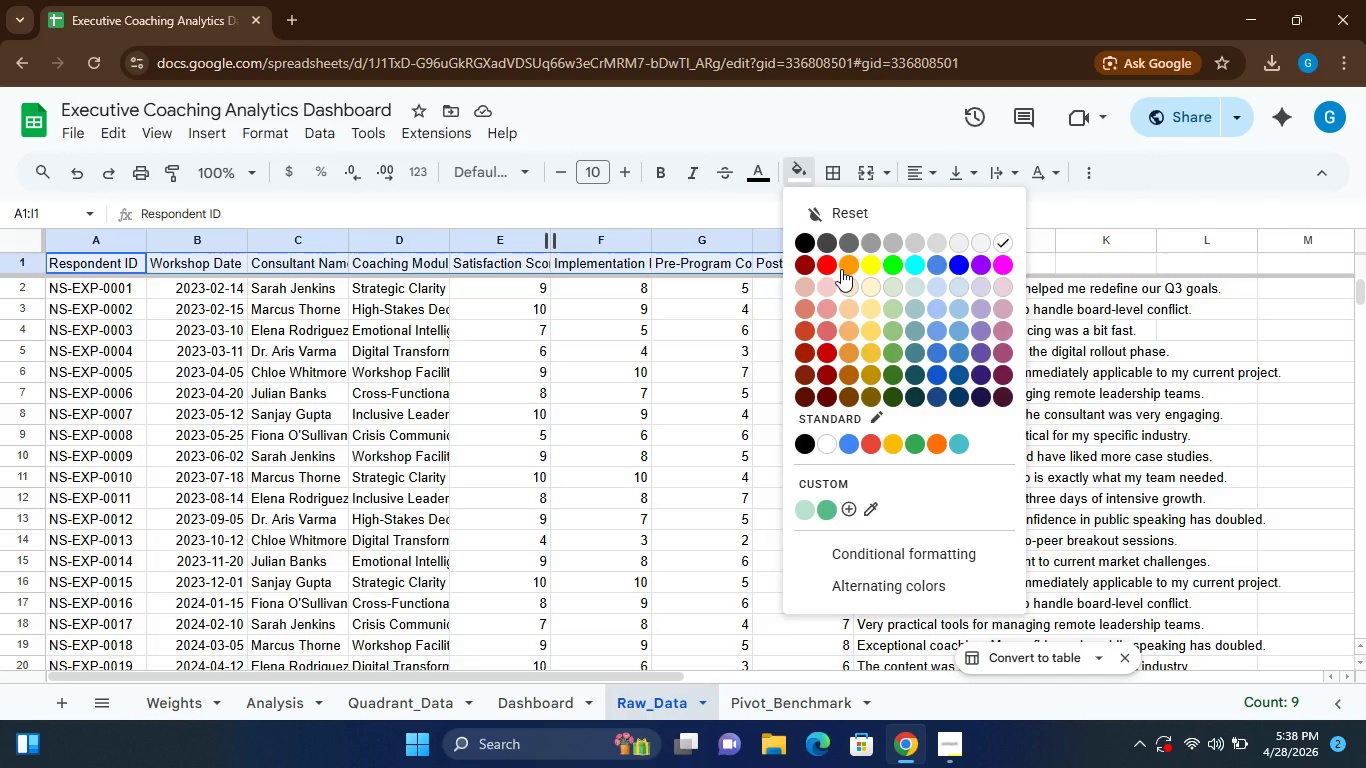 
left_click([936, 260])
 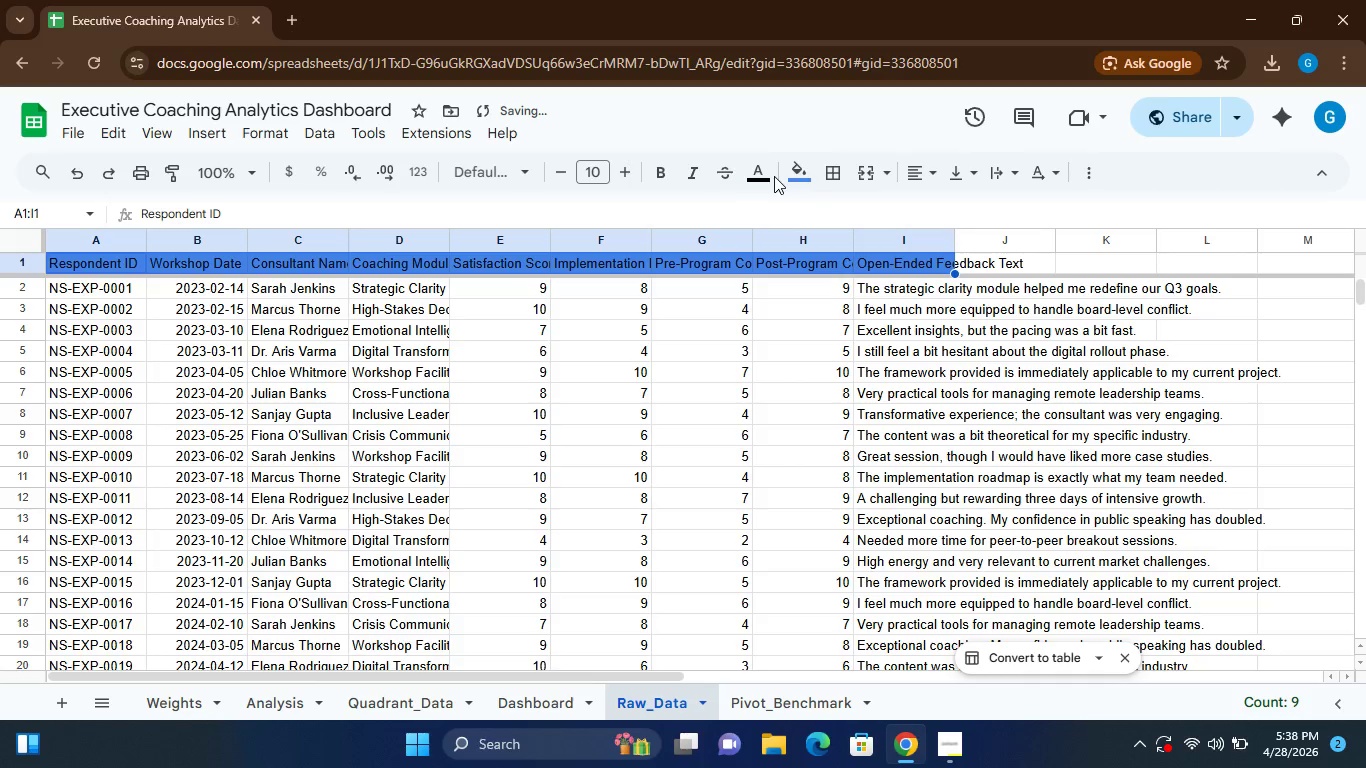 
left_click([757, 179])
 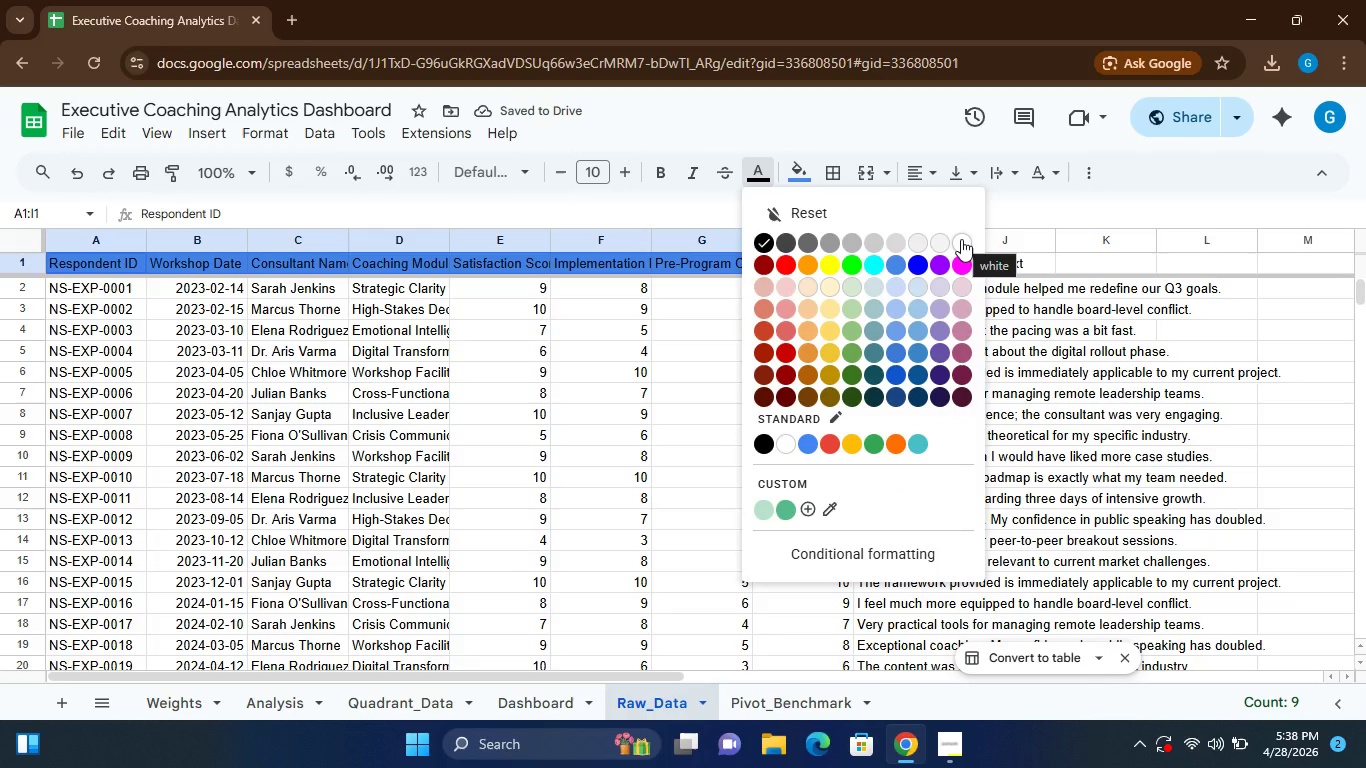 
left_click([961, 239])
 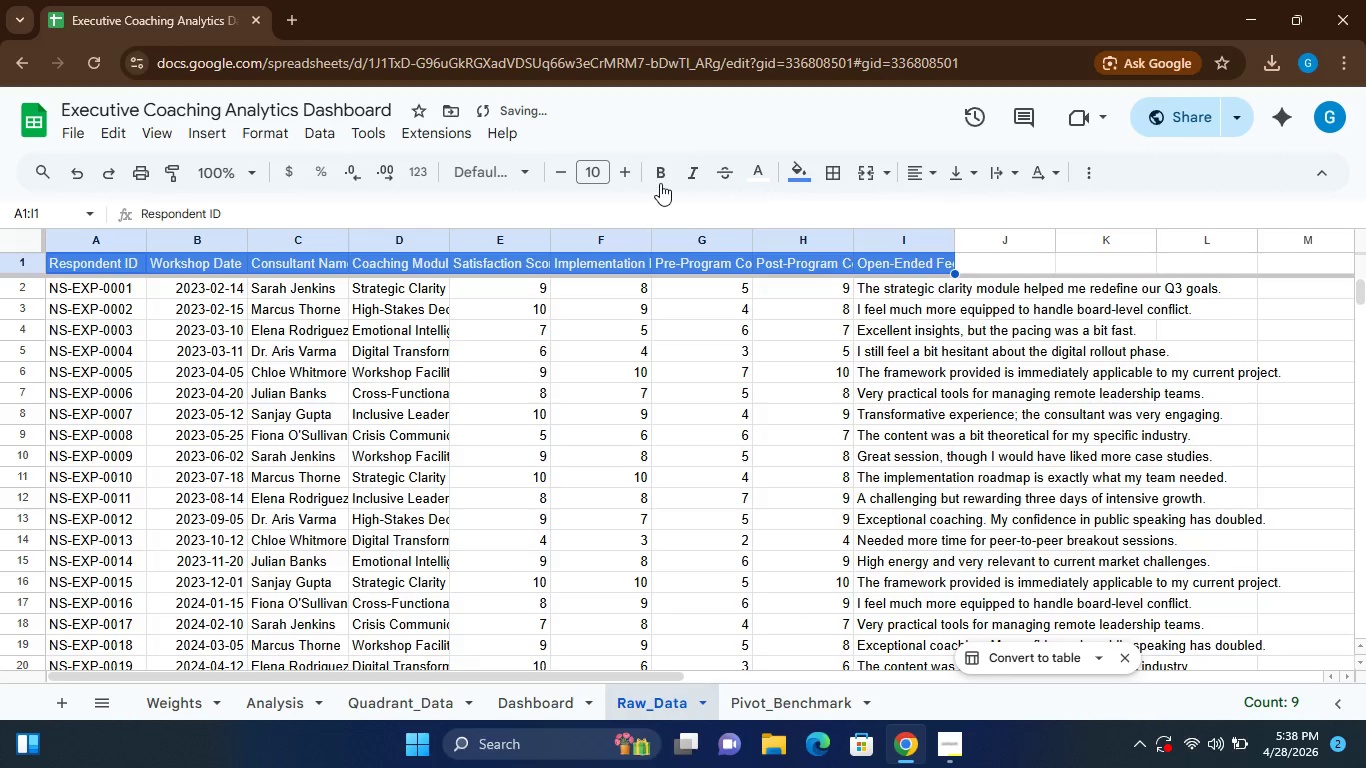 
left_click([657, 177])
 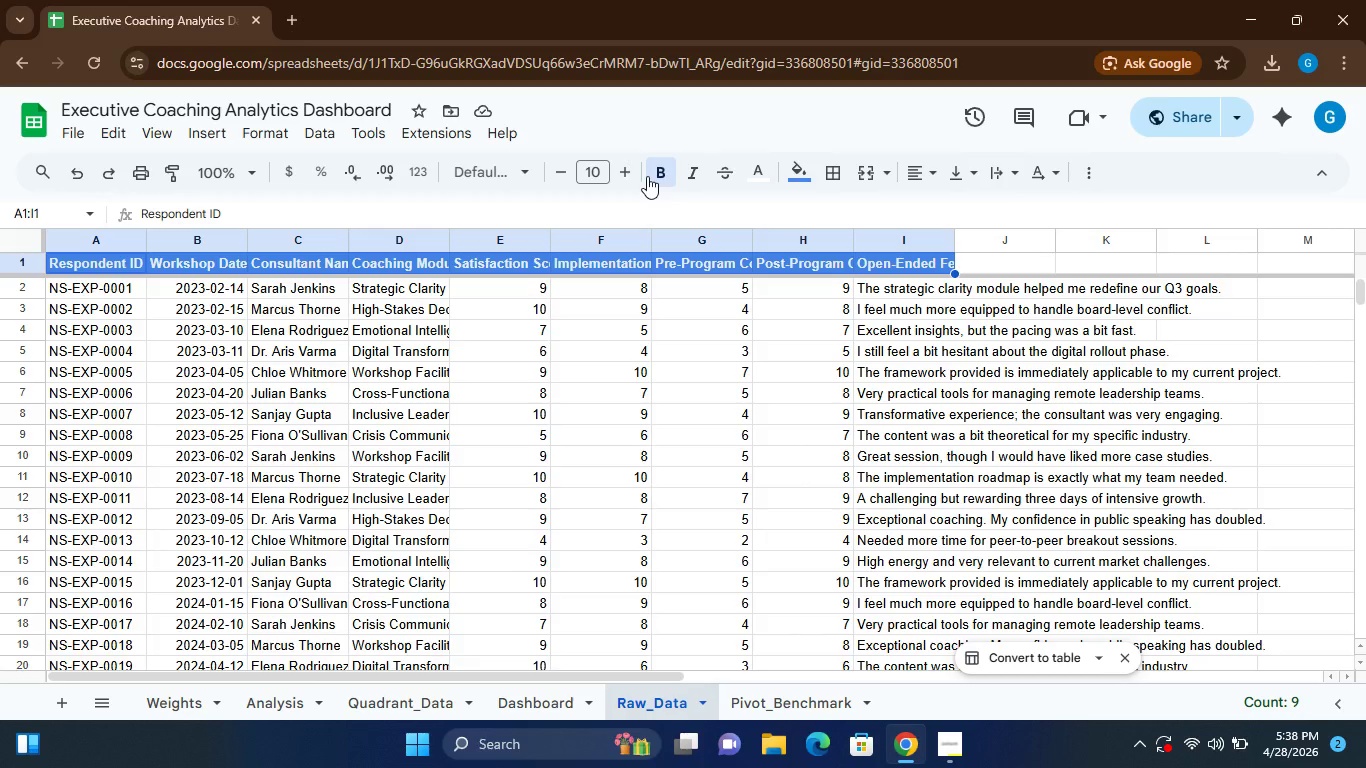 
wait(16.0)
 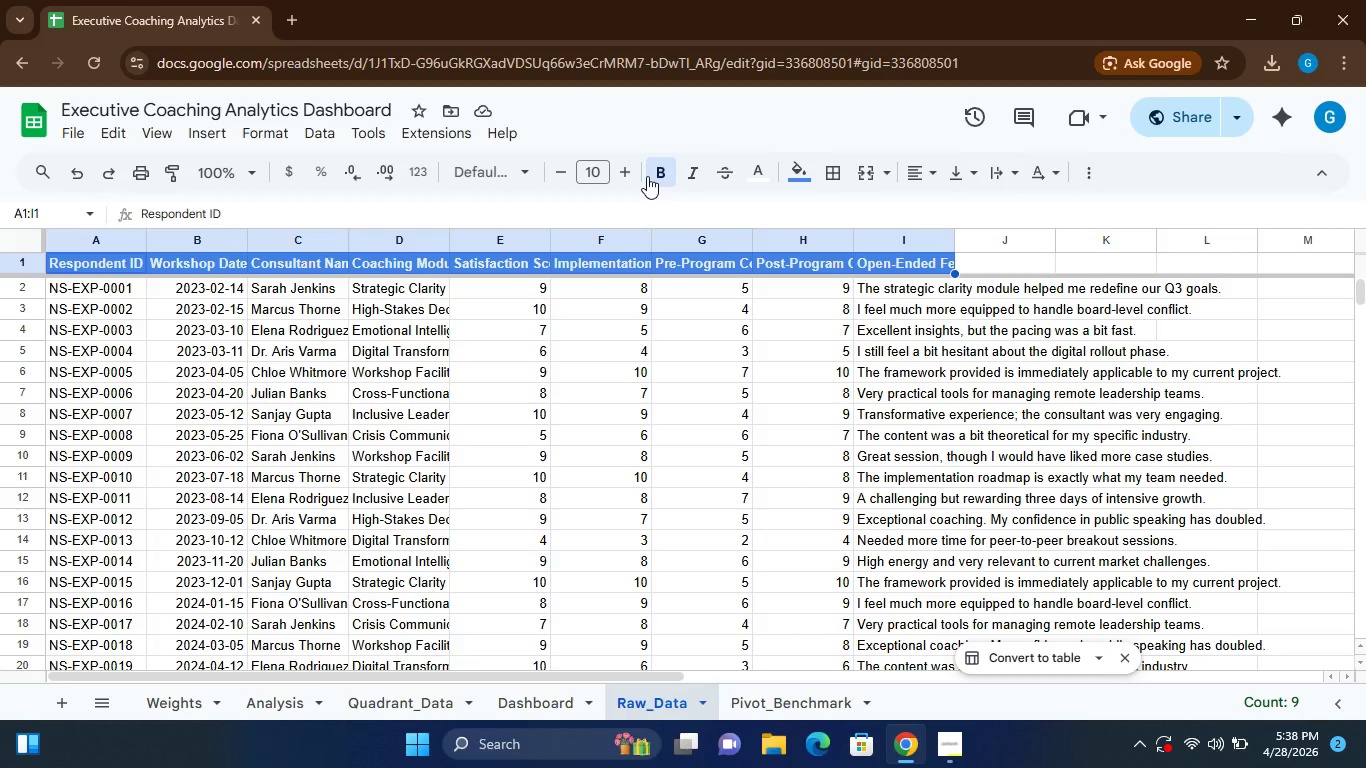 
left_click([70, 245])
 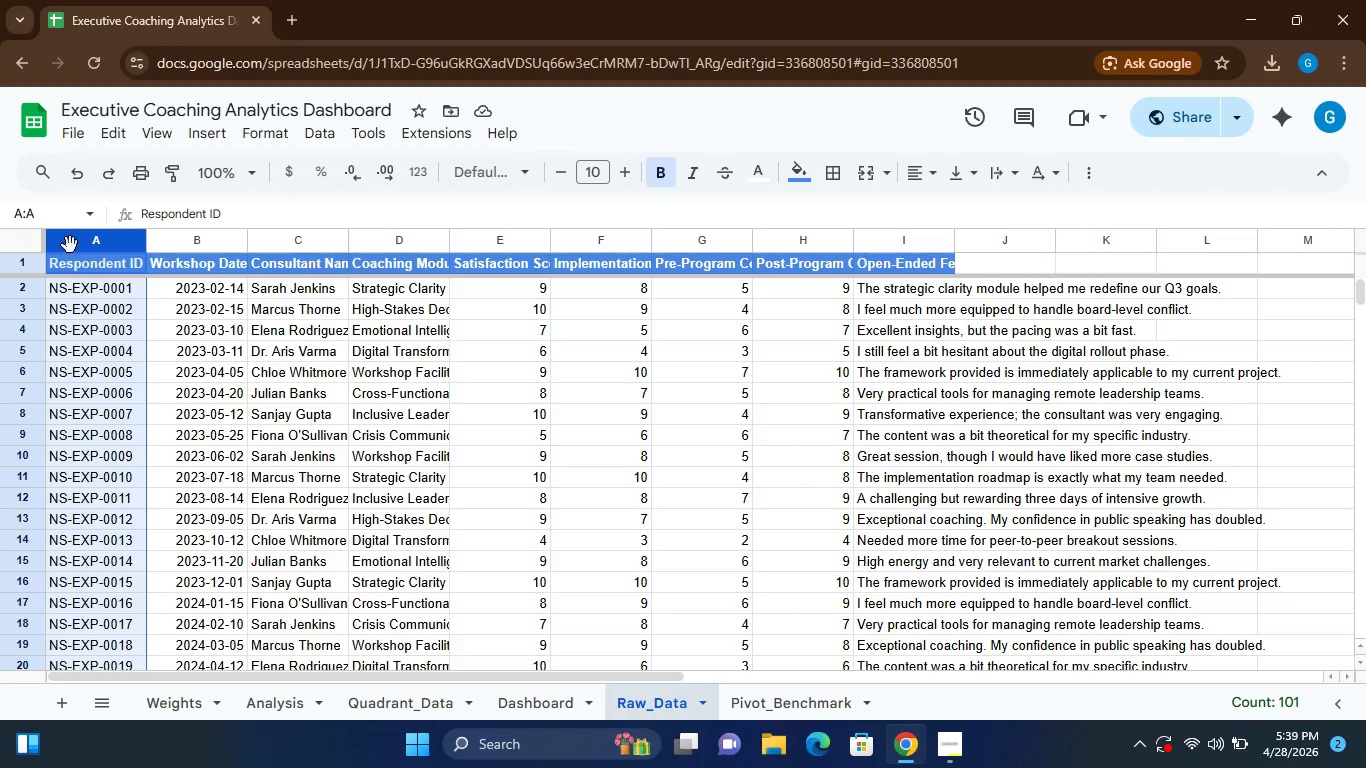 
wait(6.3)
 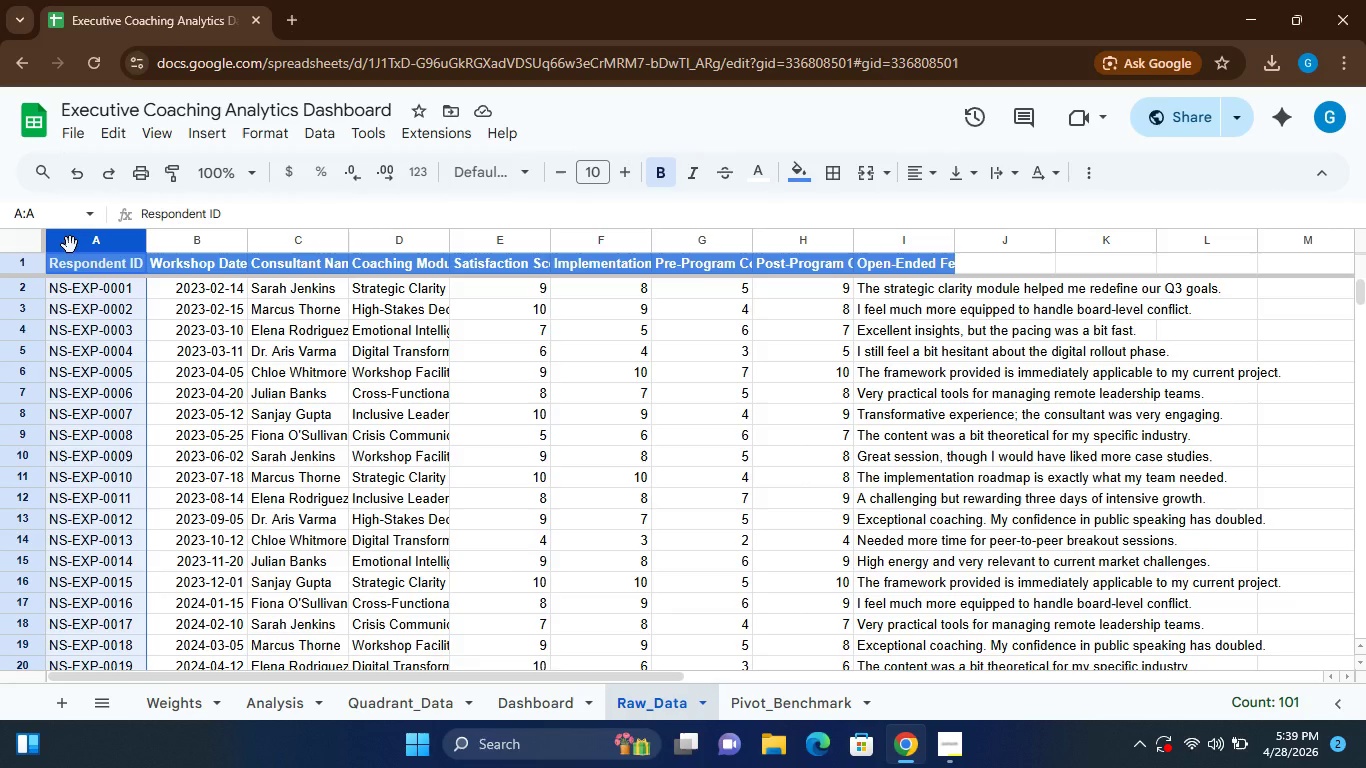 
left_click([274, 131])
 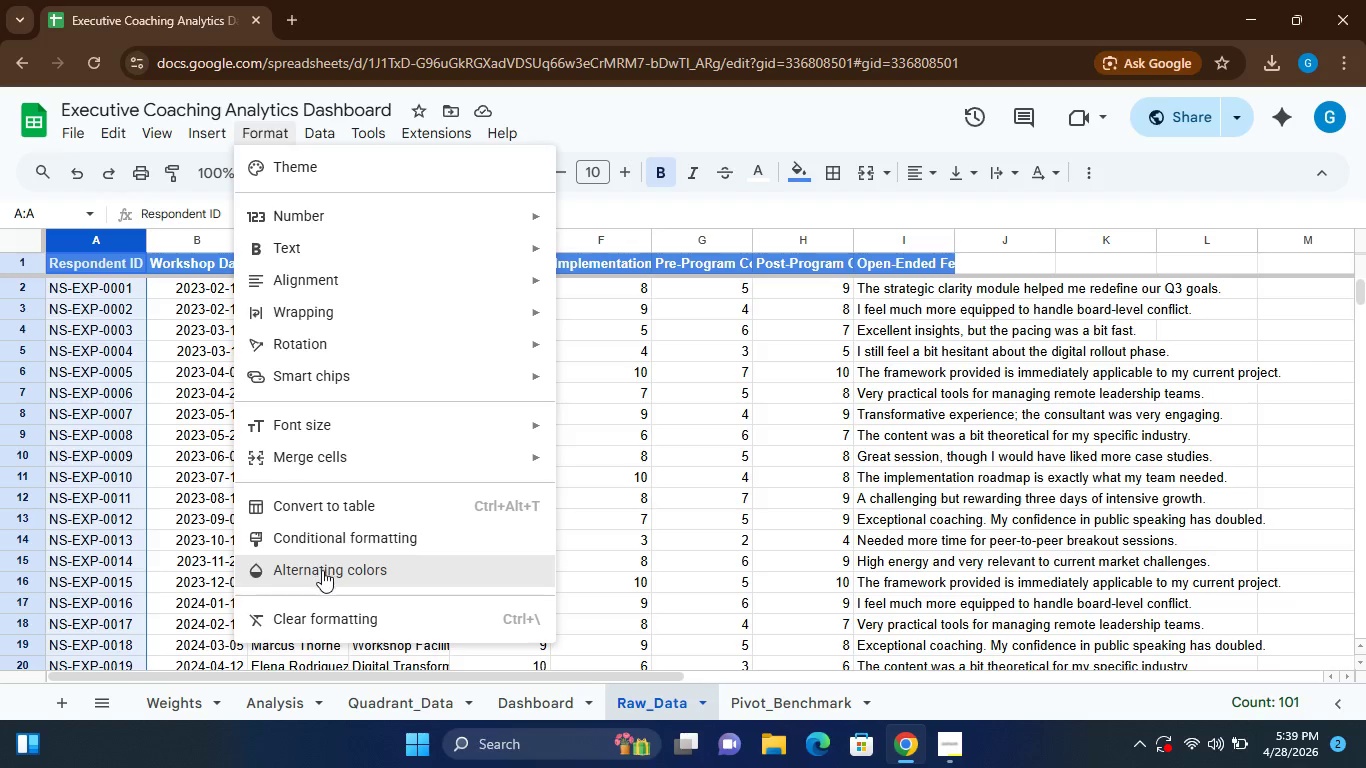 
left_click([322, 572])
 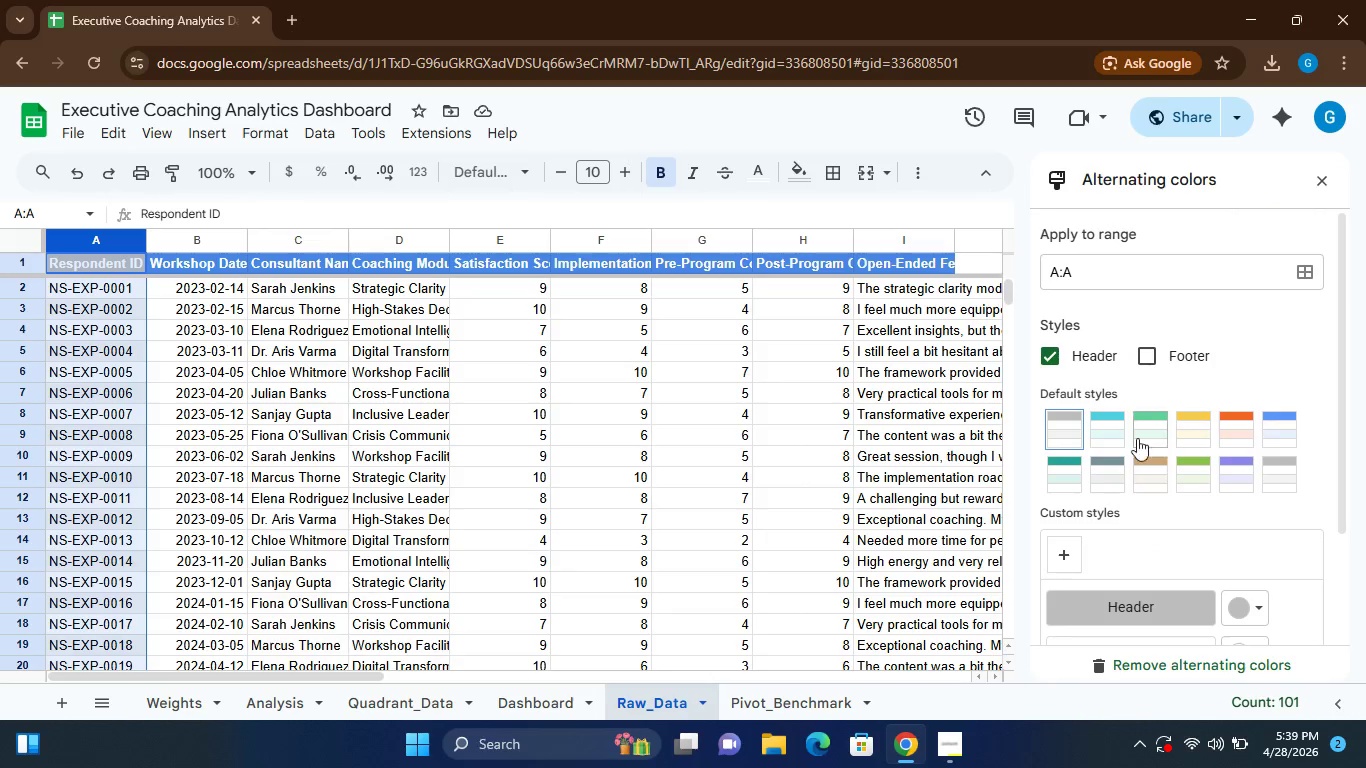 
wait(14.19)
 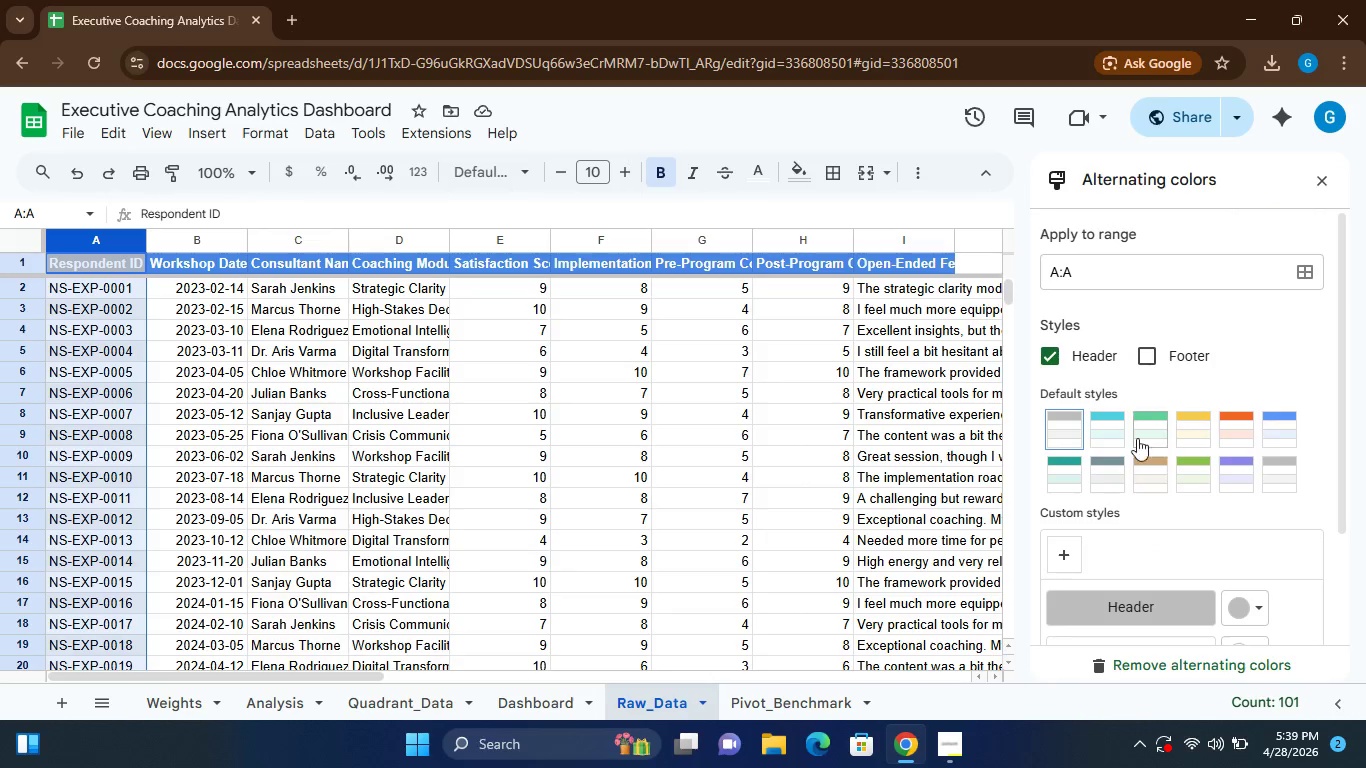 
mouse_move([1155, 585])
 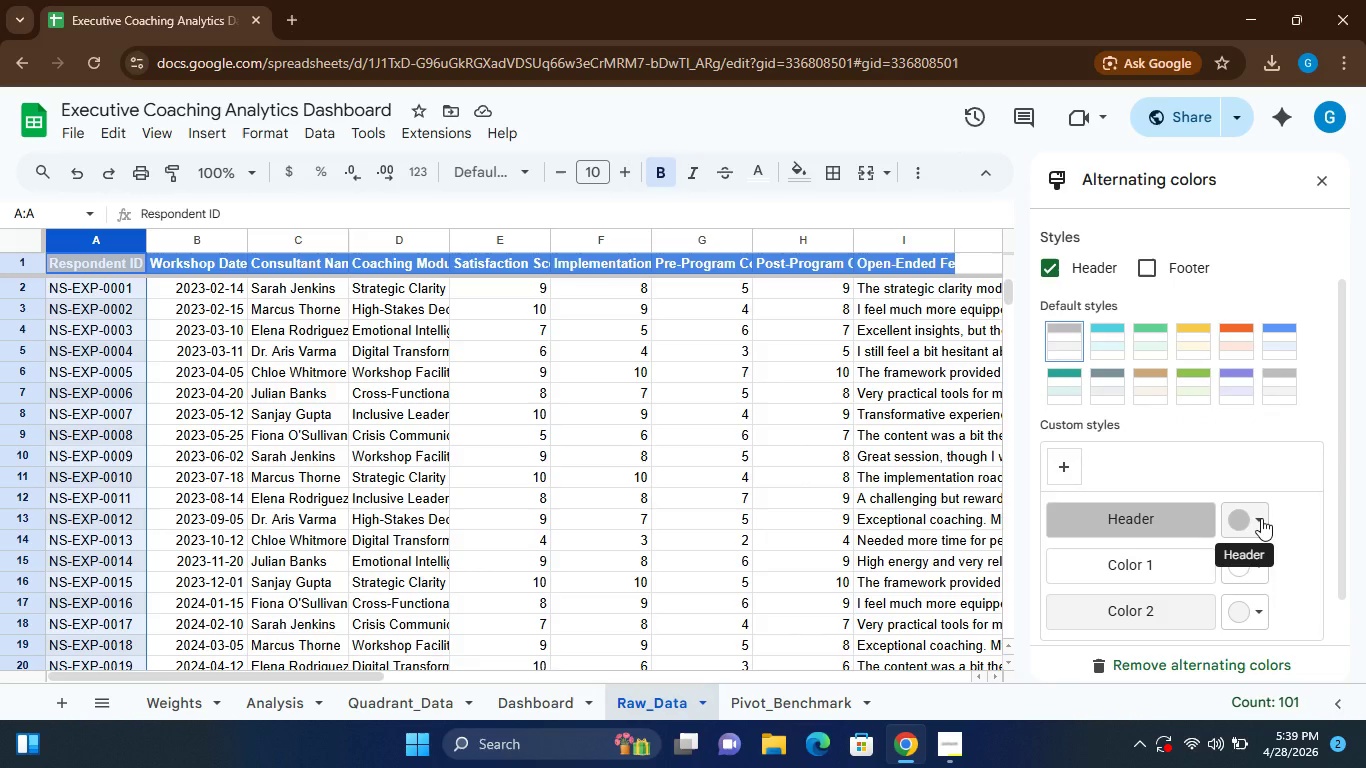 
left_click([1261, 518])
 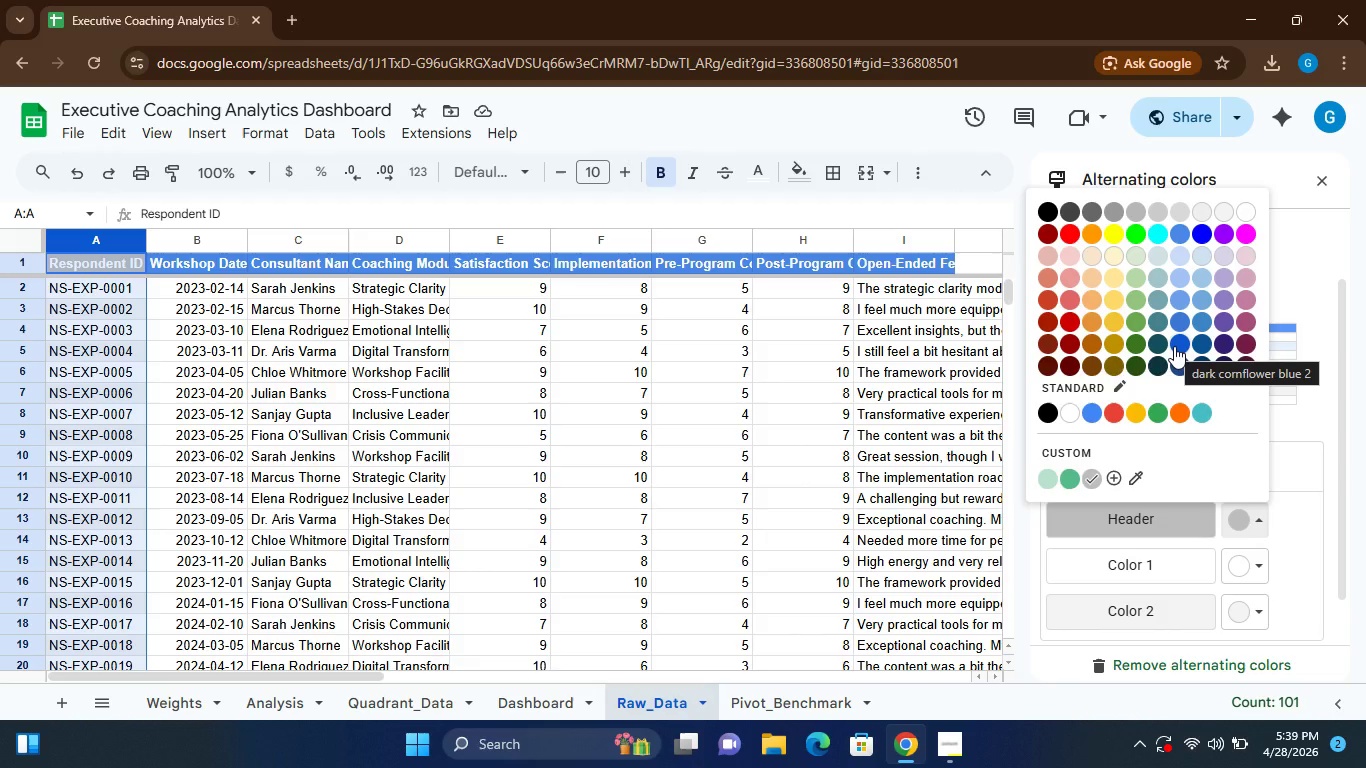 
left_click([1174, 346])
 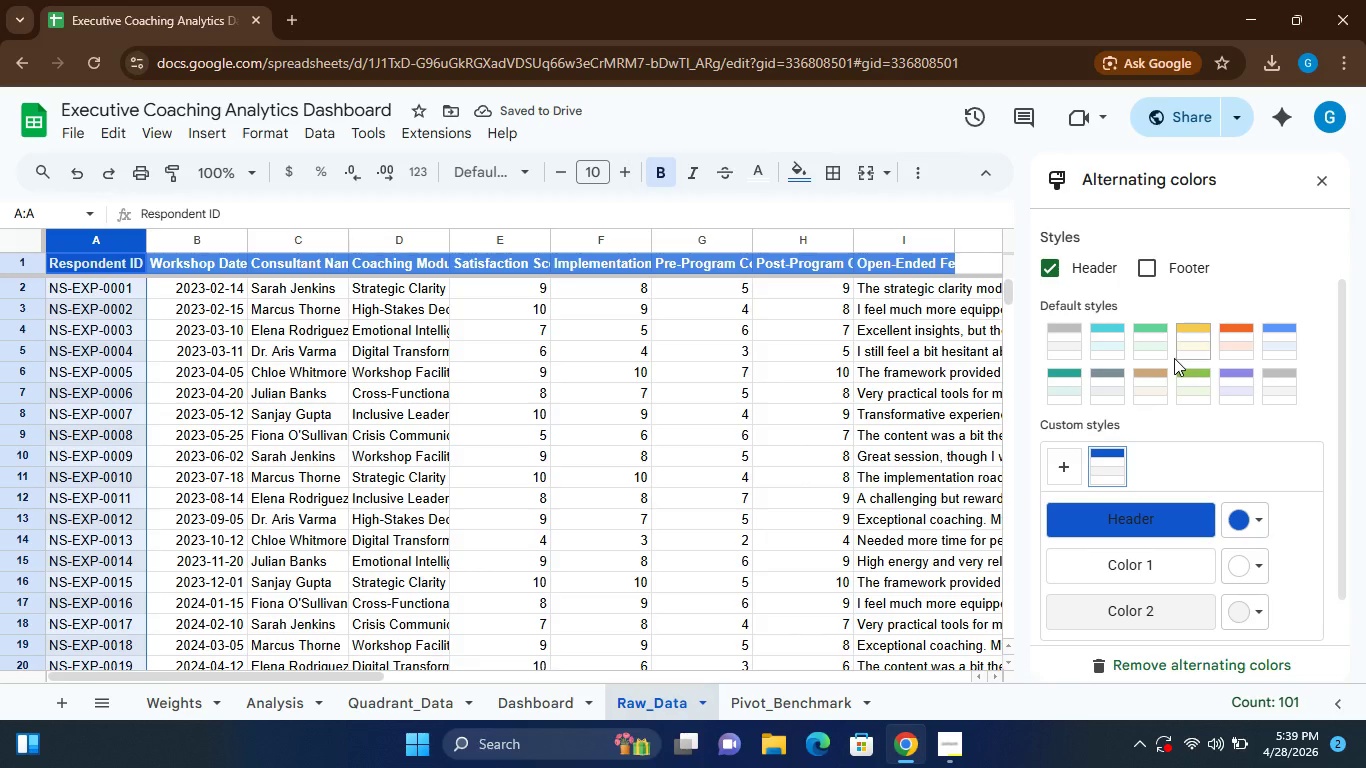 
wait(6.81)
 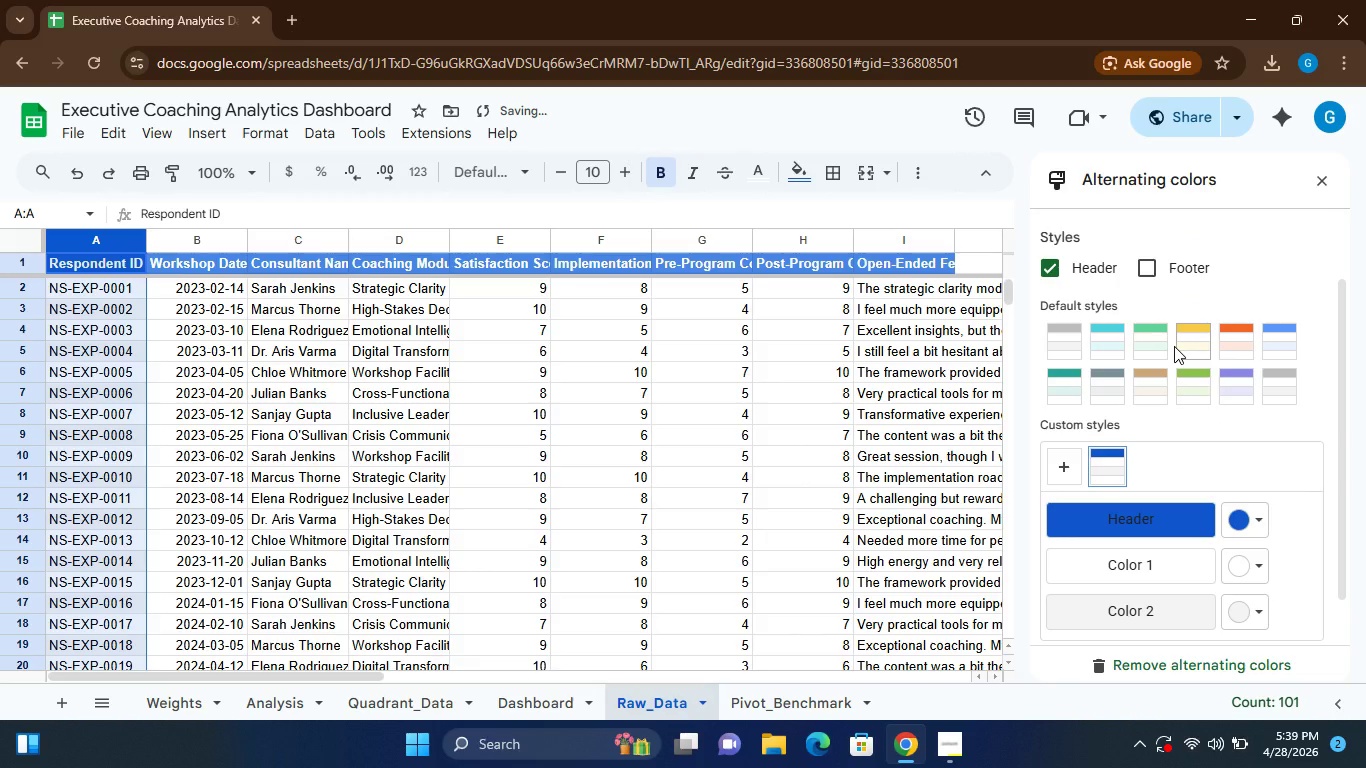 
left_click([1145, 265])
 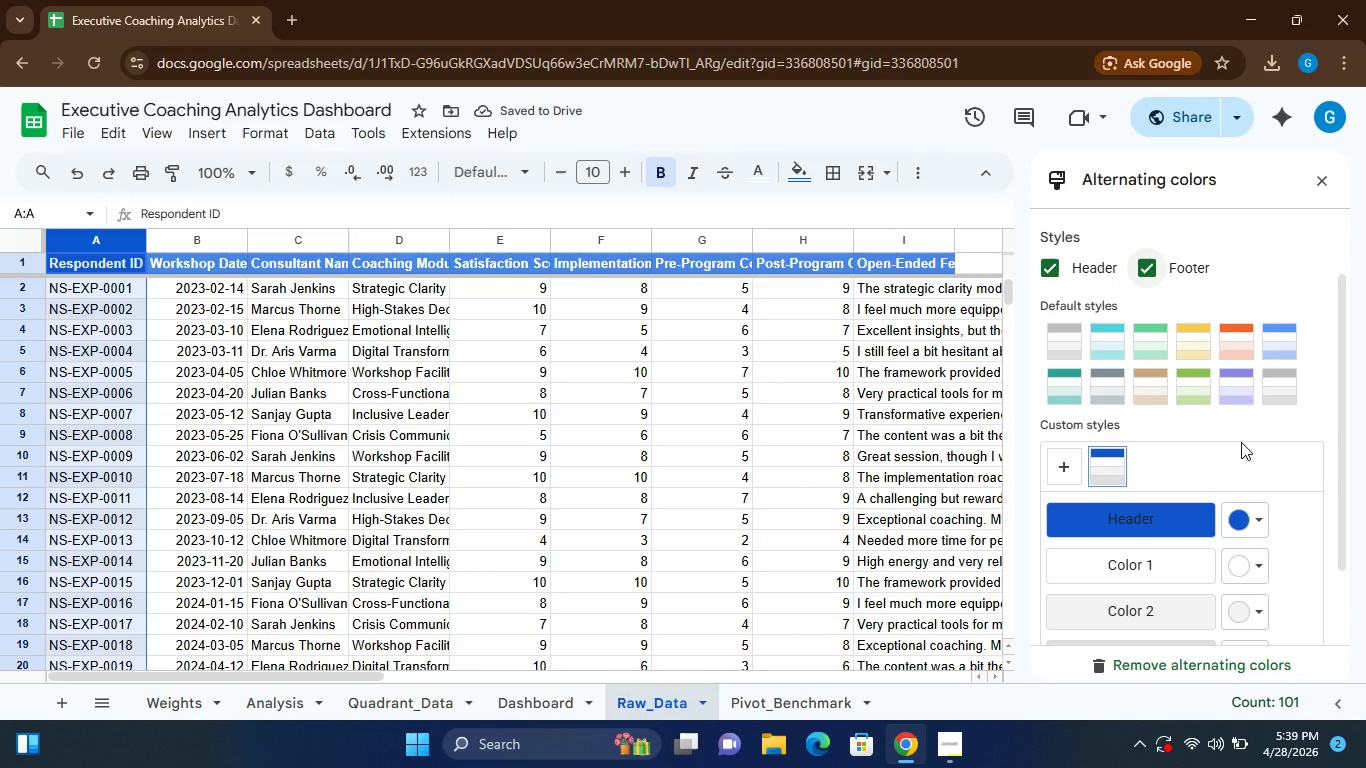 
wait(8.05)
 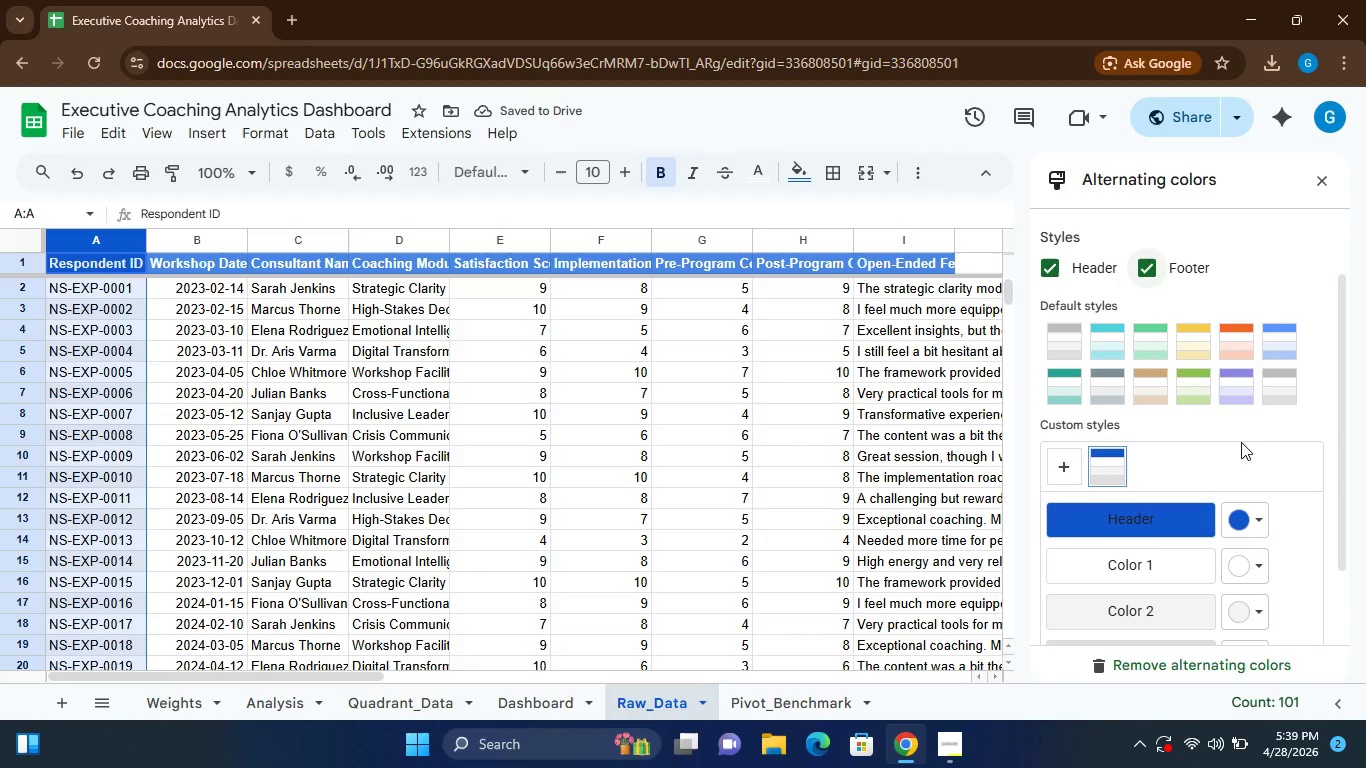 
left_click([1241, 517])
 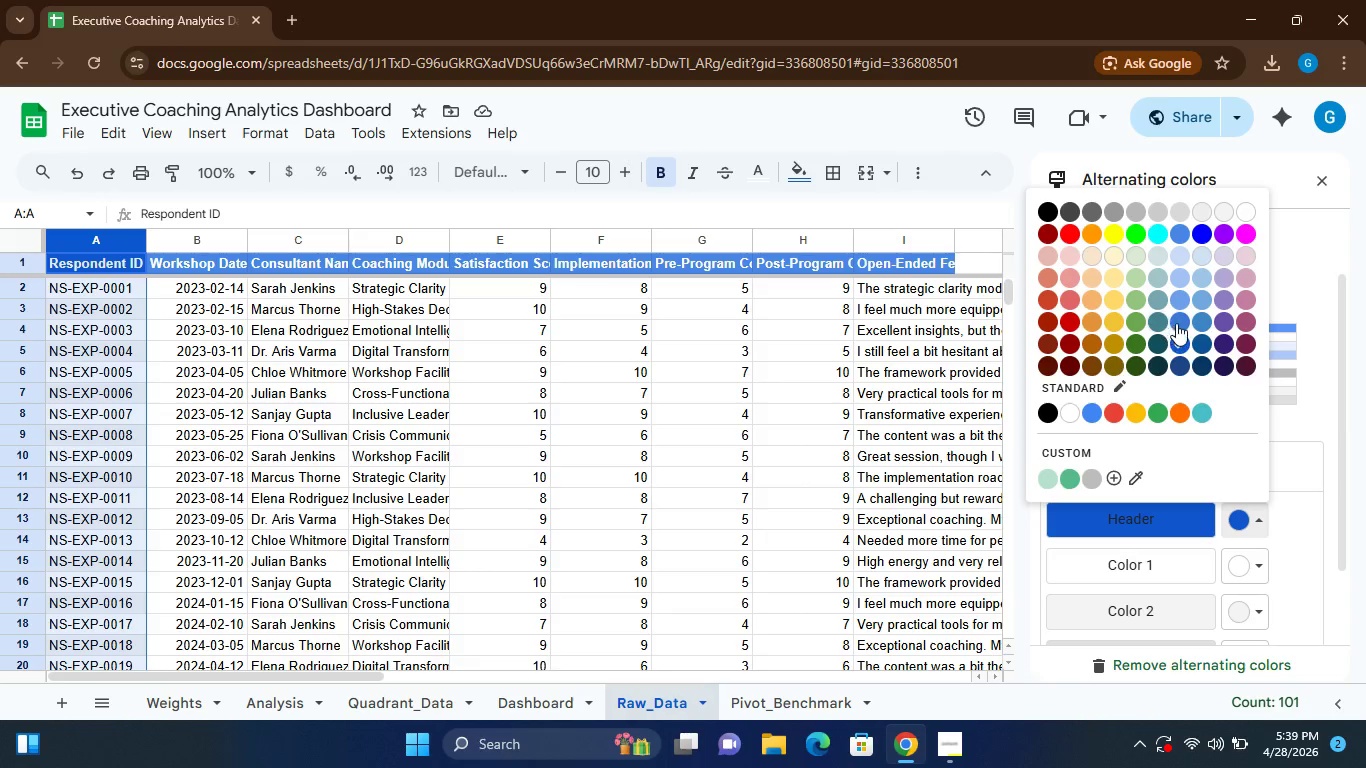 
left_click([1180, 323])
 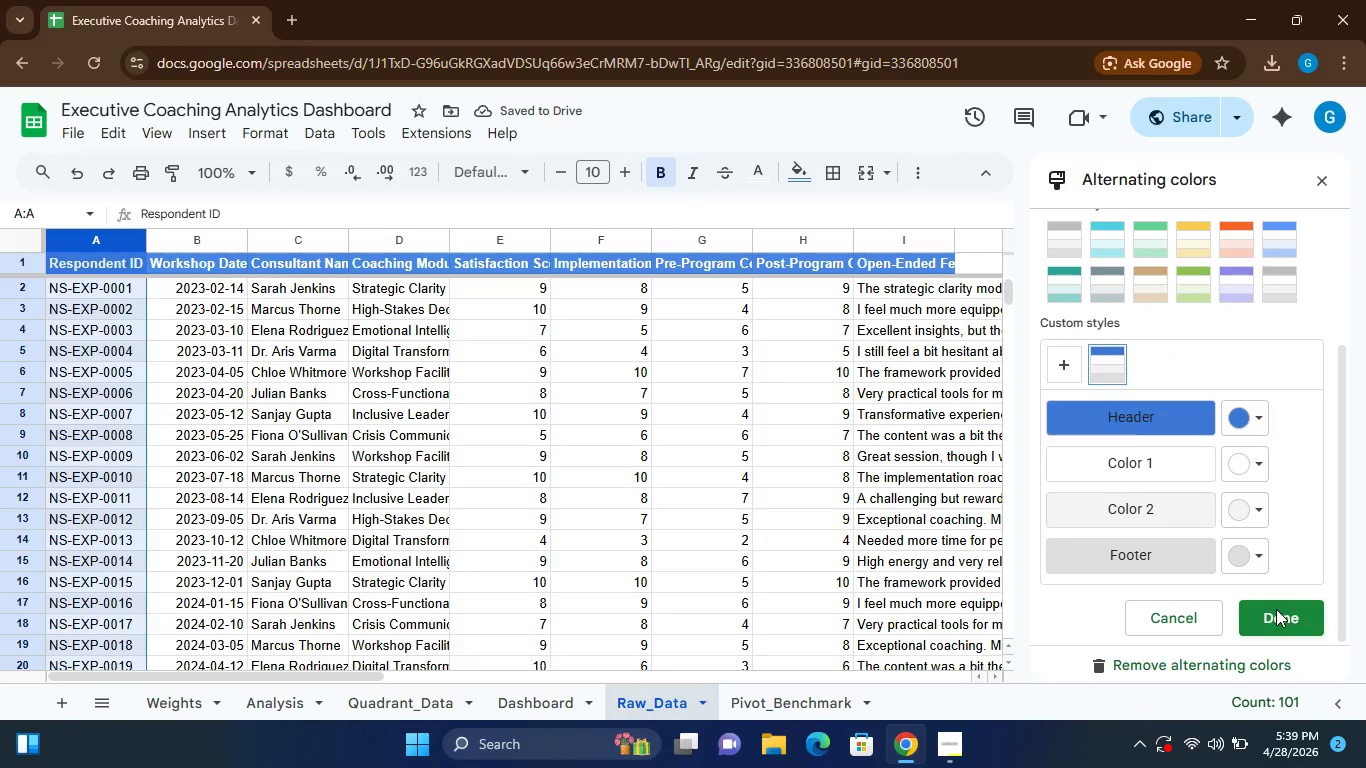 
wait(5.66)
 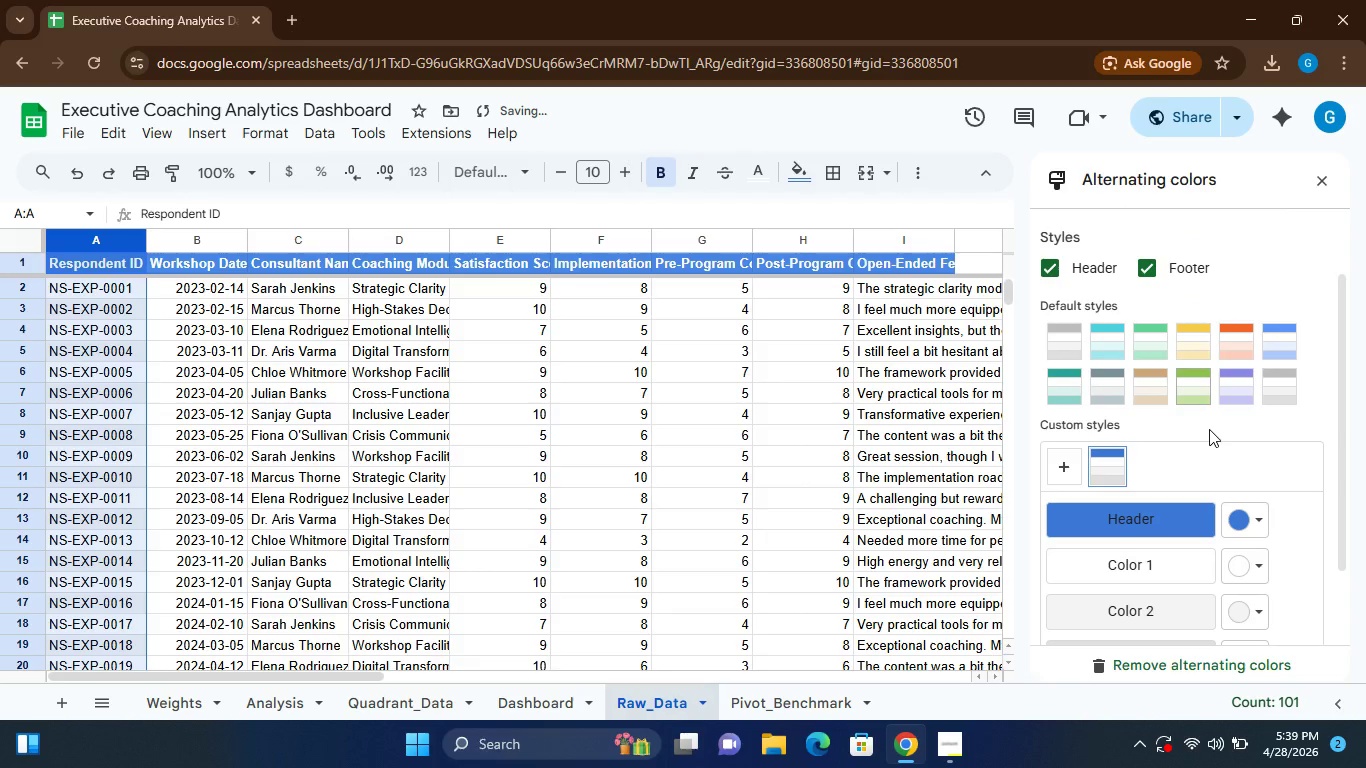 
left_click([1256, 556])
 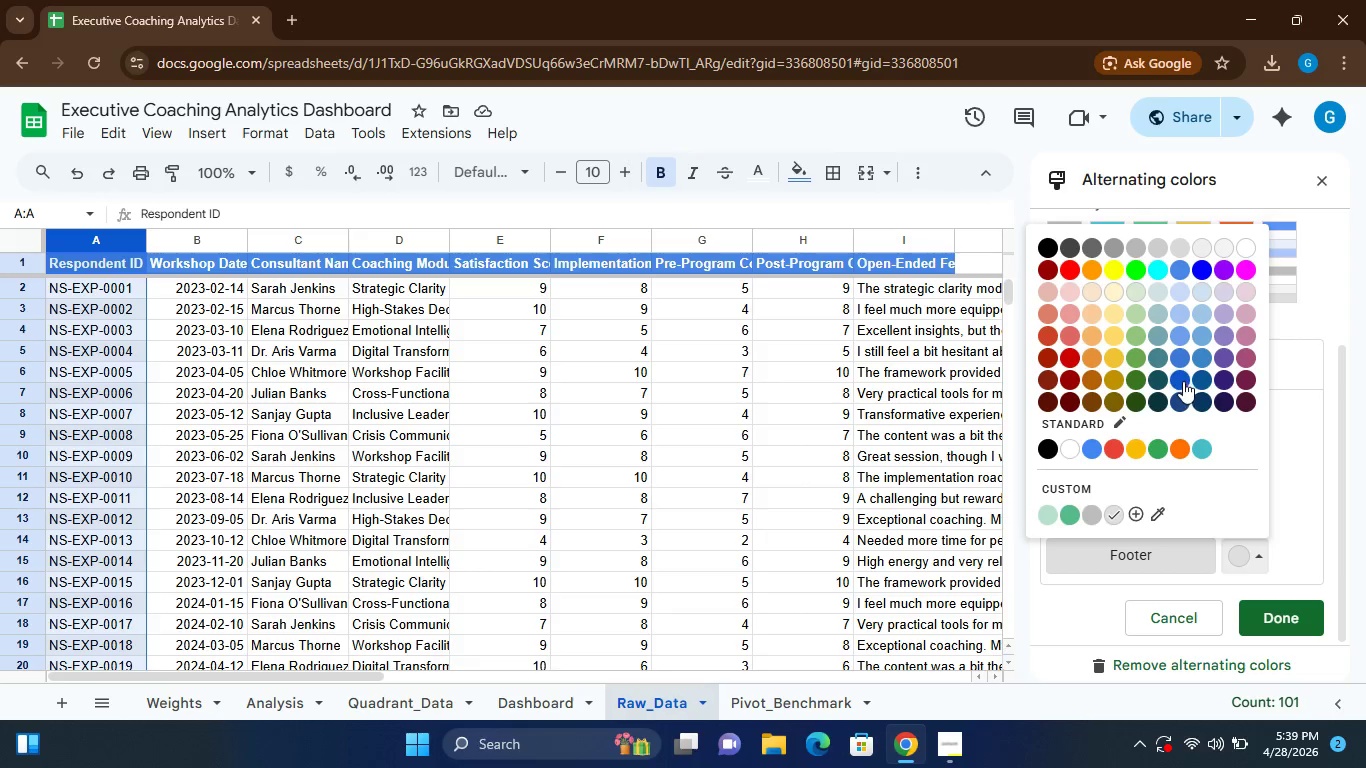 
left_click([1181, 381])
 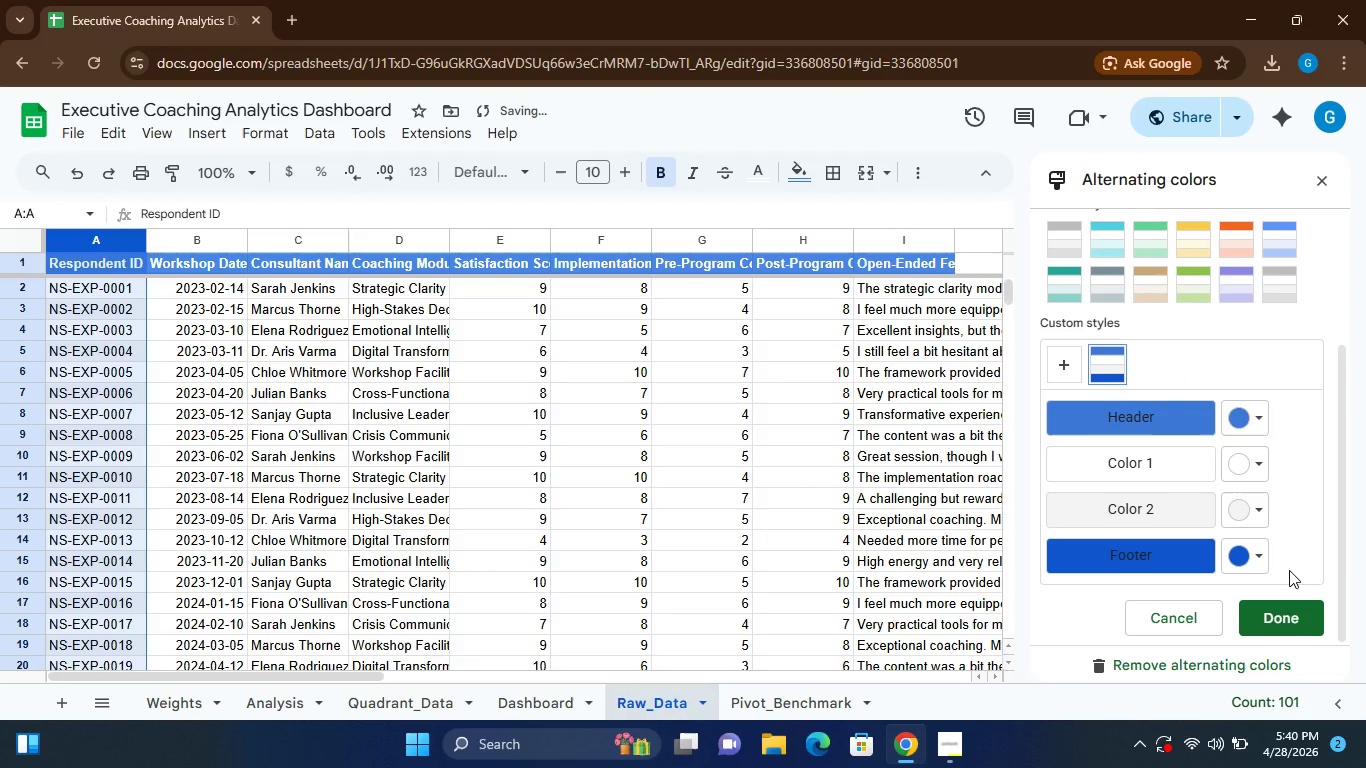 
left_click([1289, 621])
 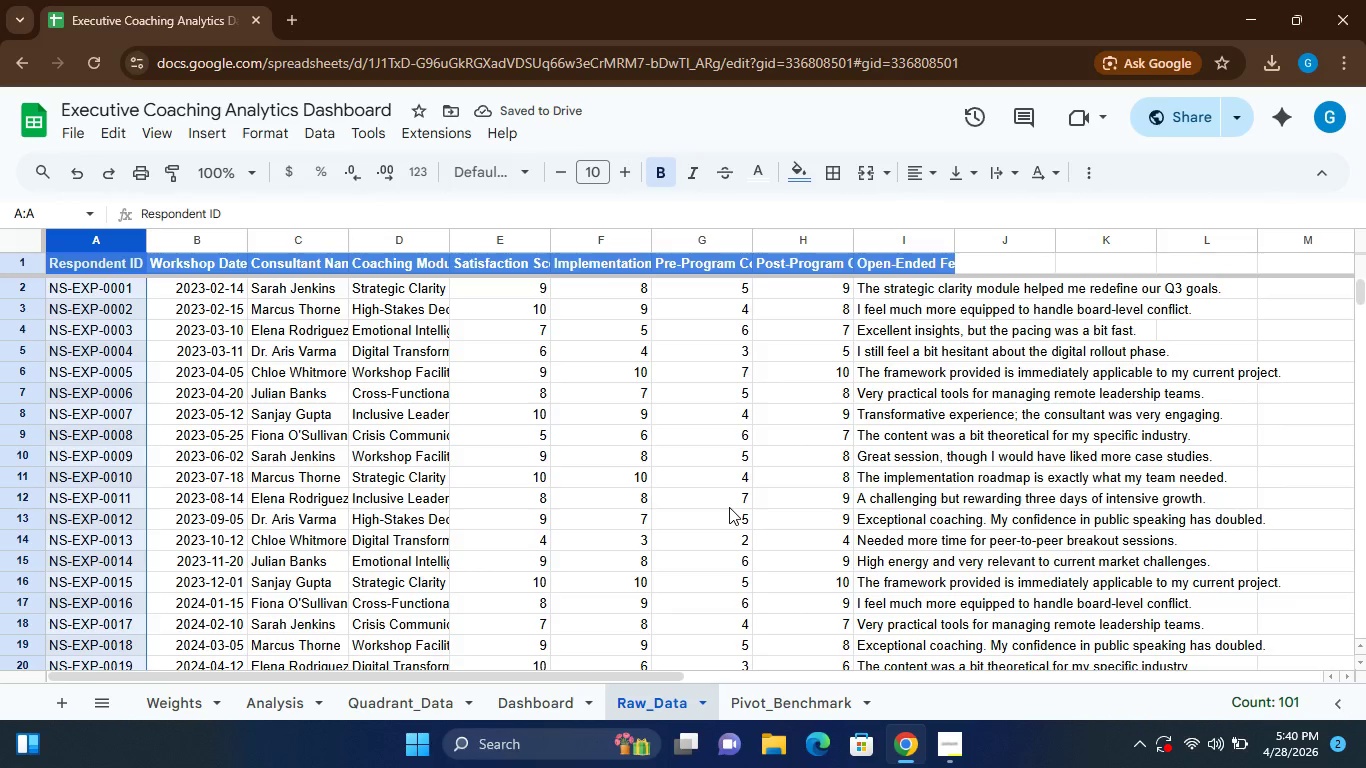 
left_click([655, 470])
 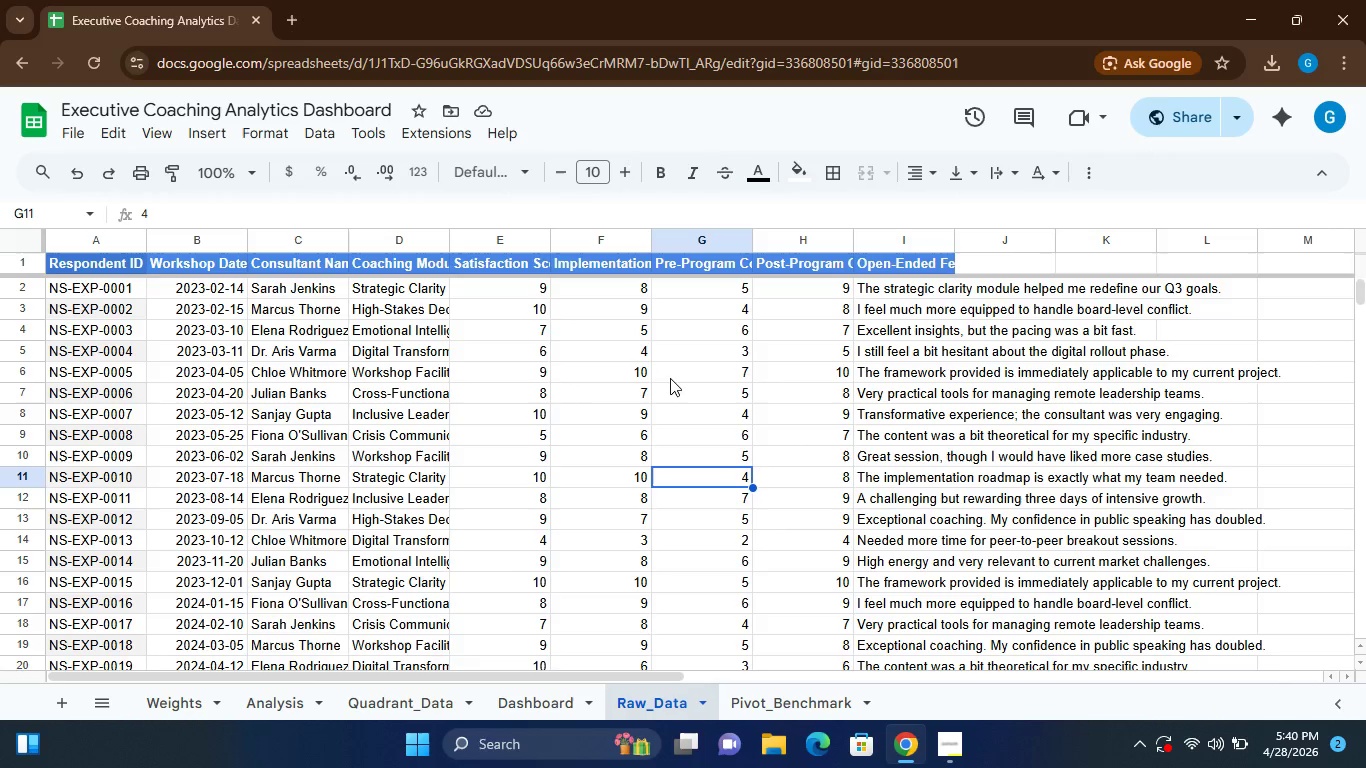 
wait(24.36)
 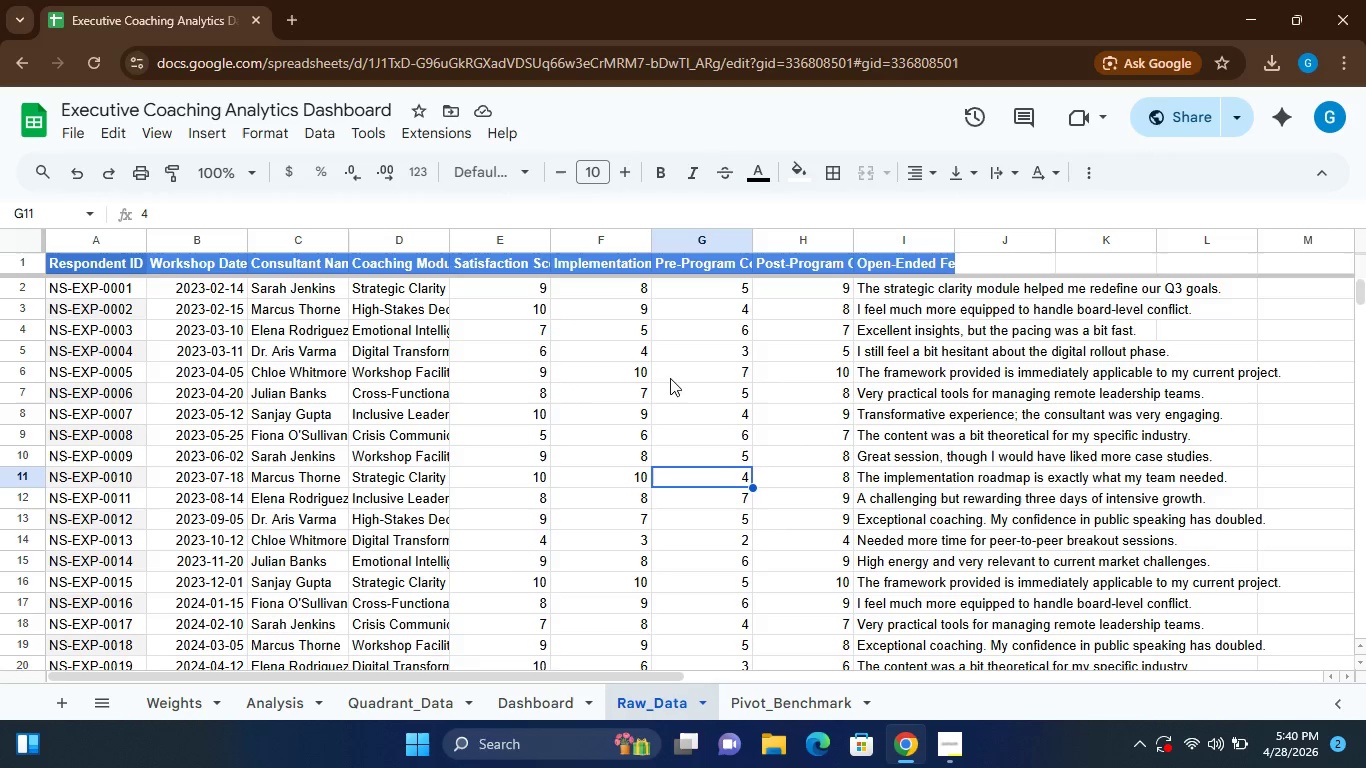 
left_click([481, 232])
 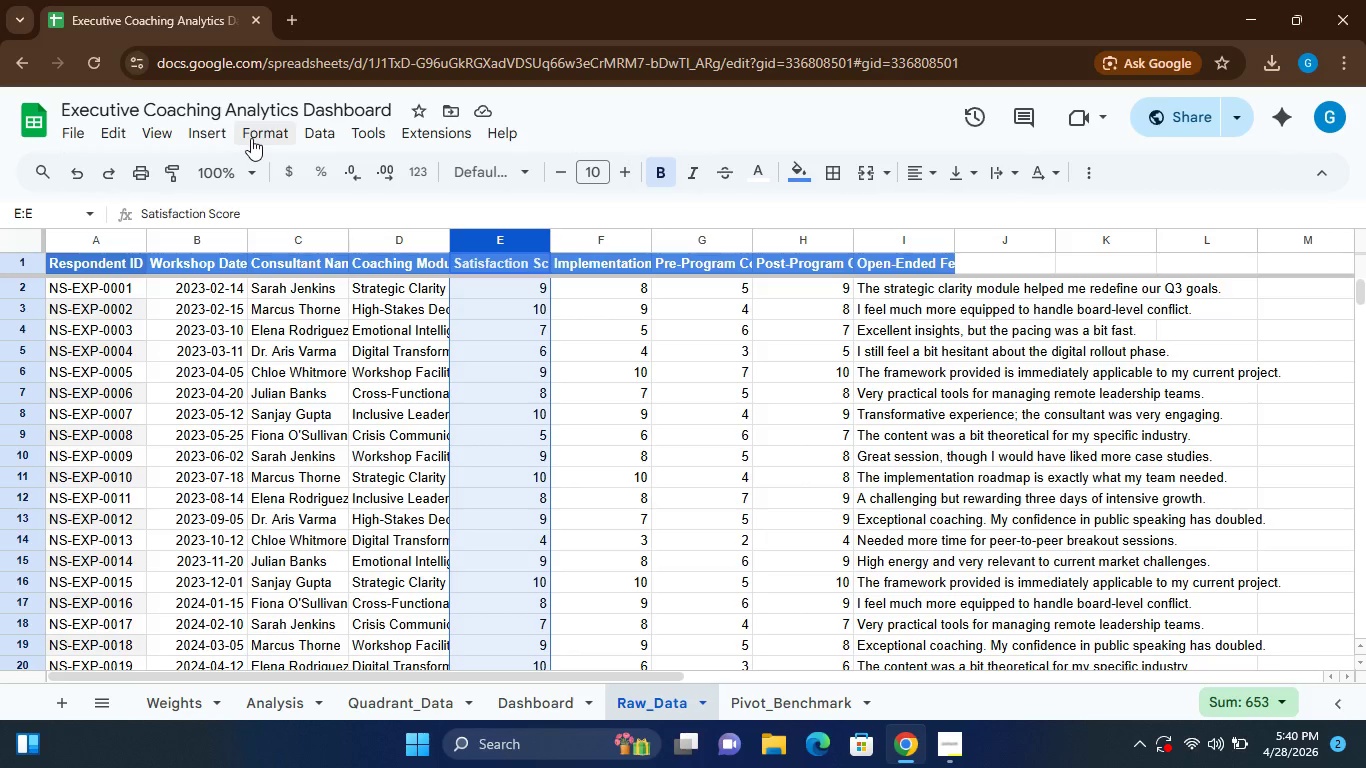 
left_click([249, 136])
 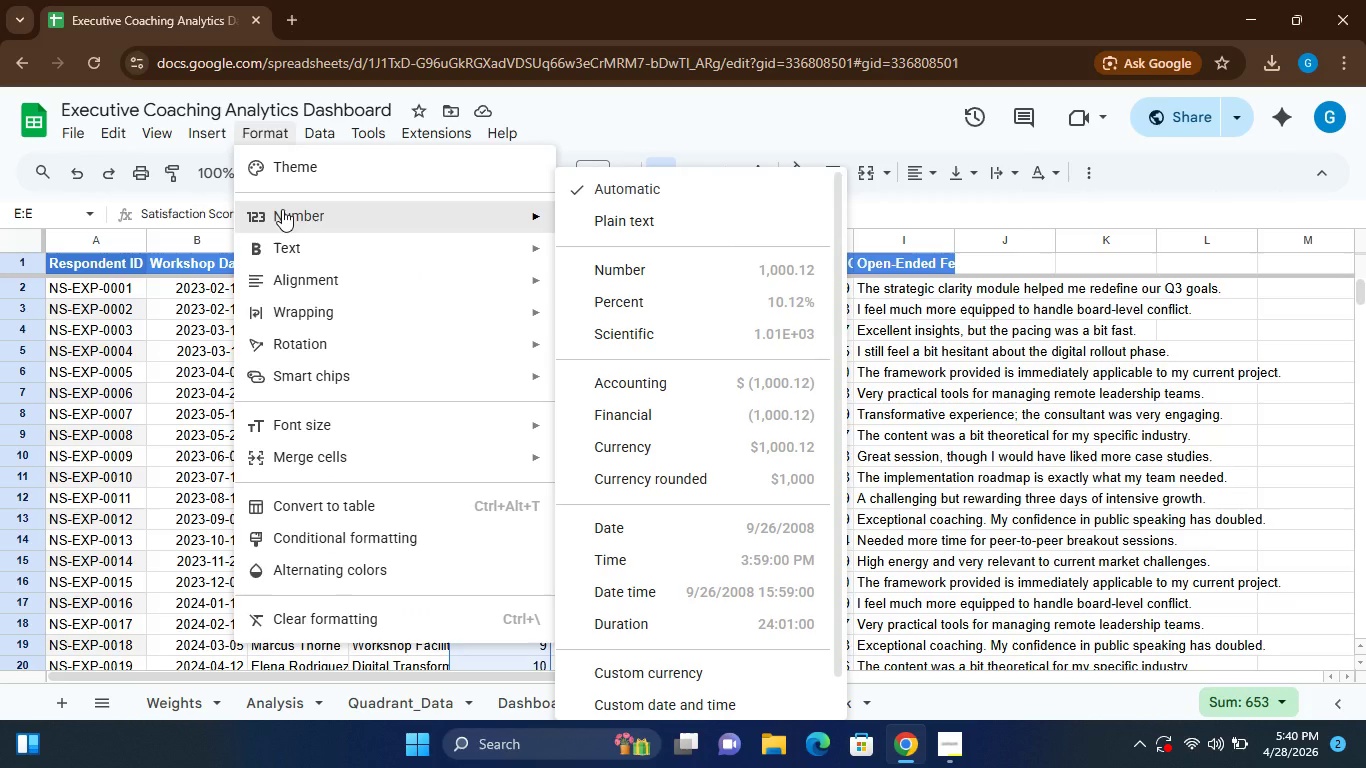 
wait(8.39)
 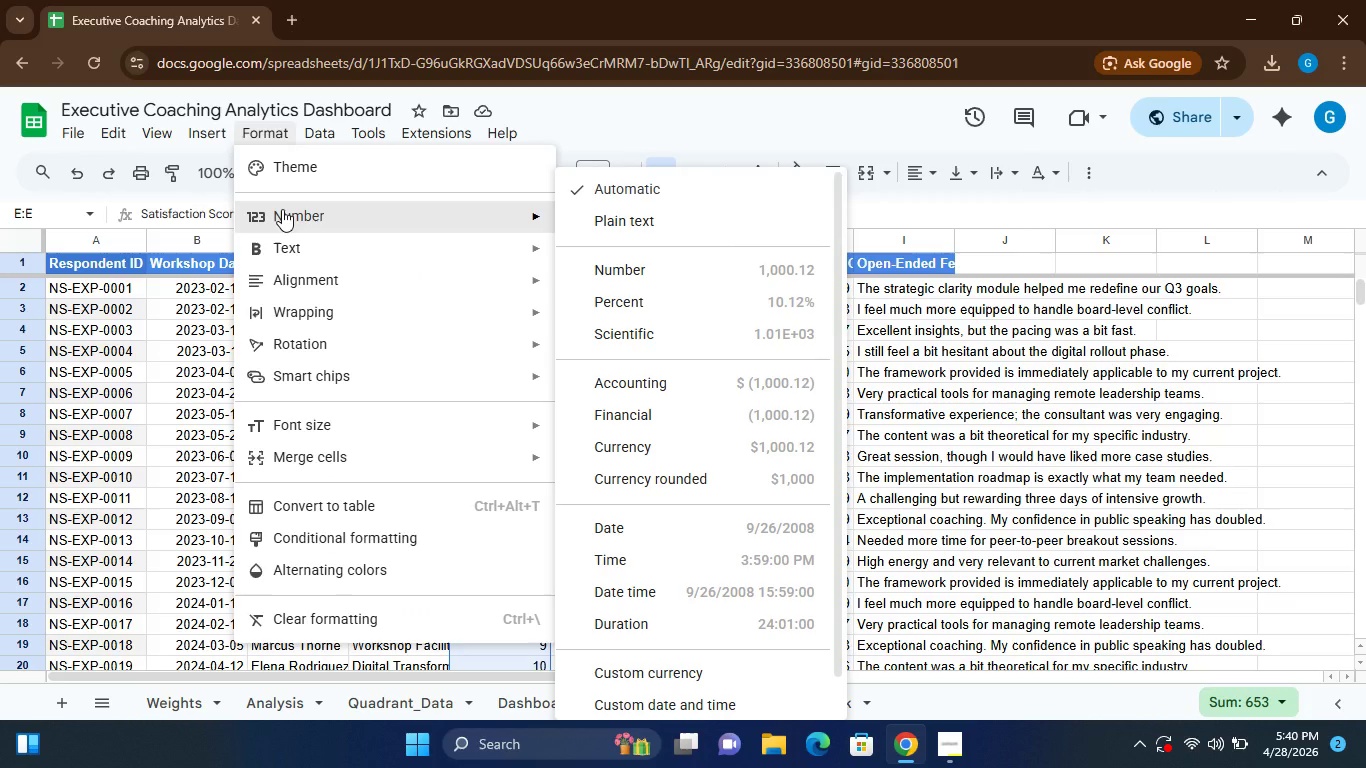 
left_click([1294, 375])
 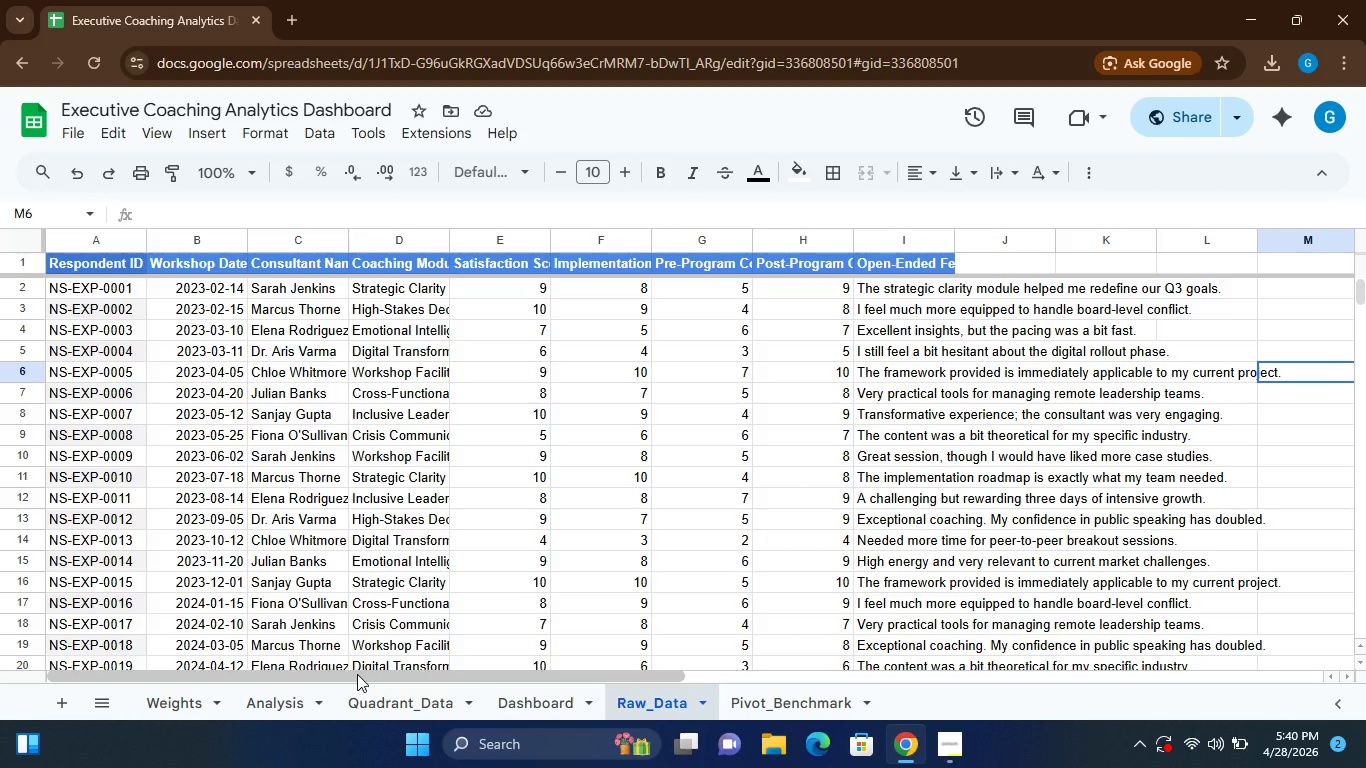 
left_click([173, 704])
 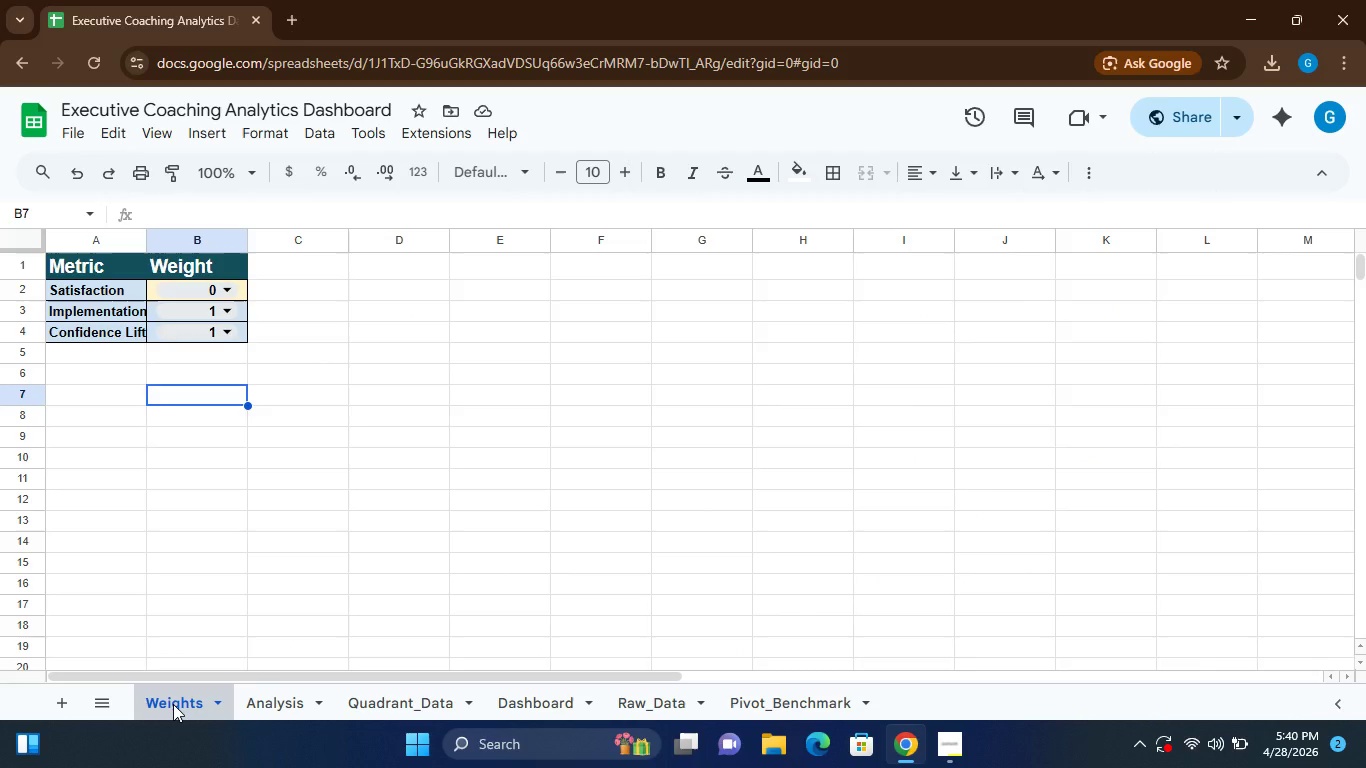 
wait(8.22)
 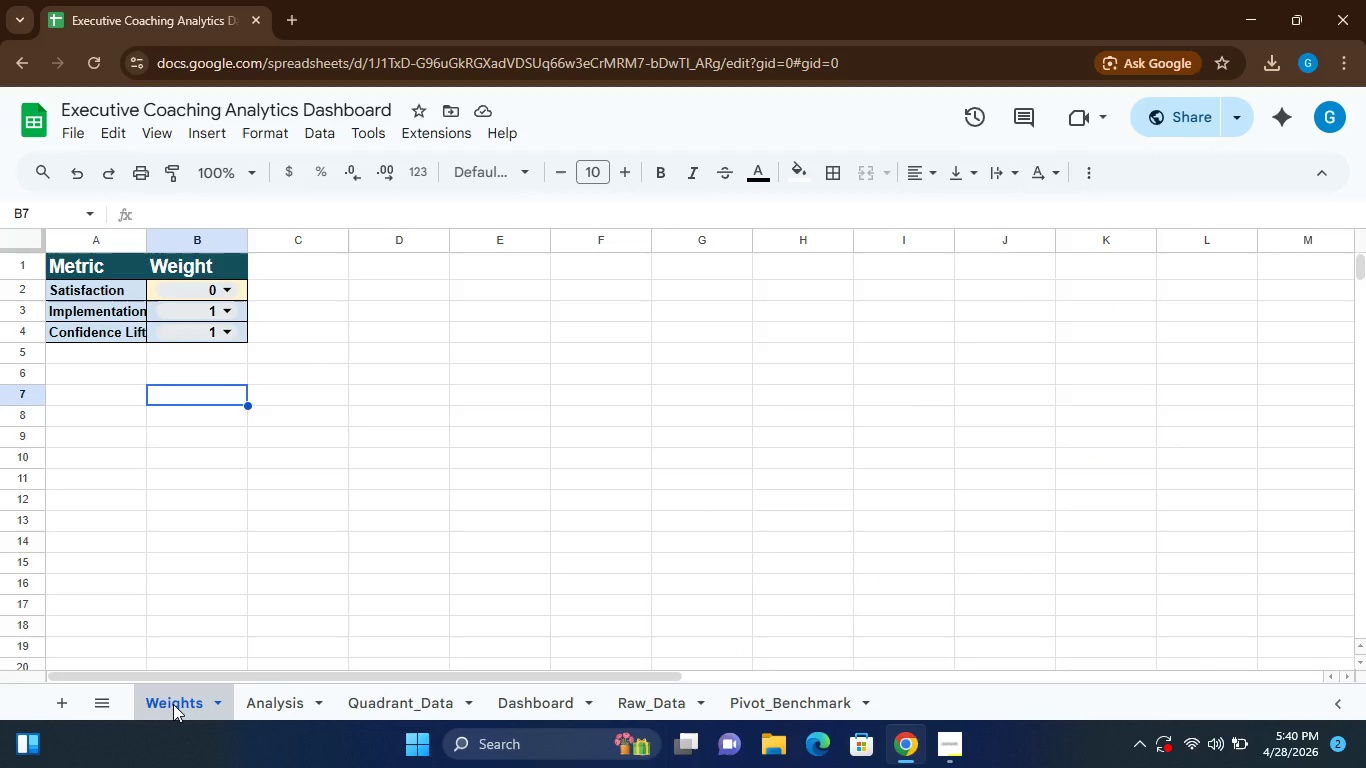 
left_click([108, 267])
 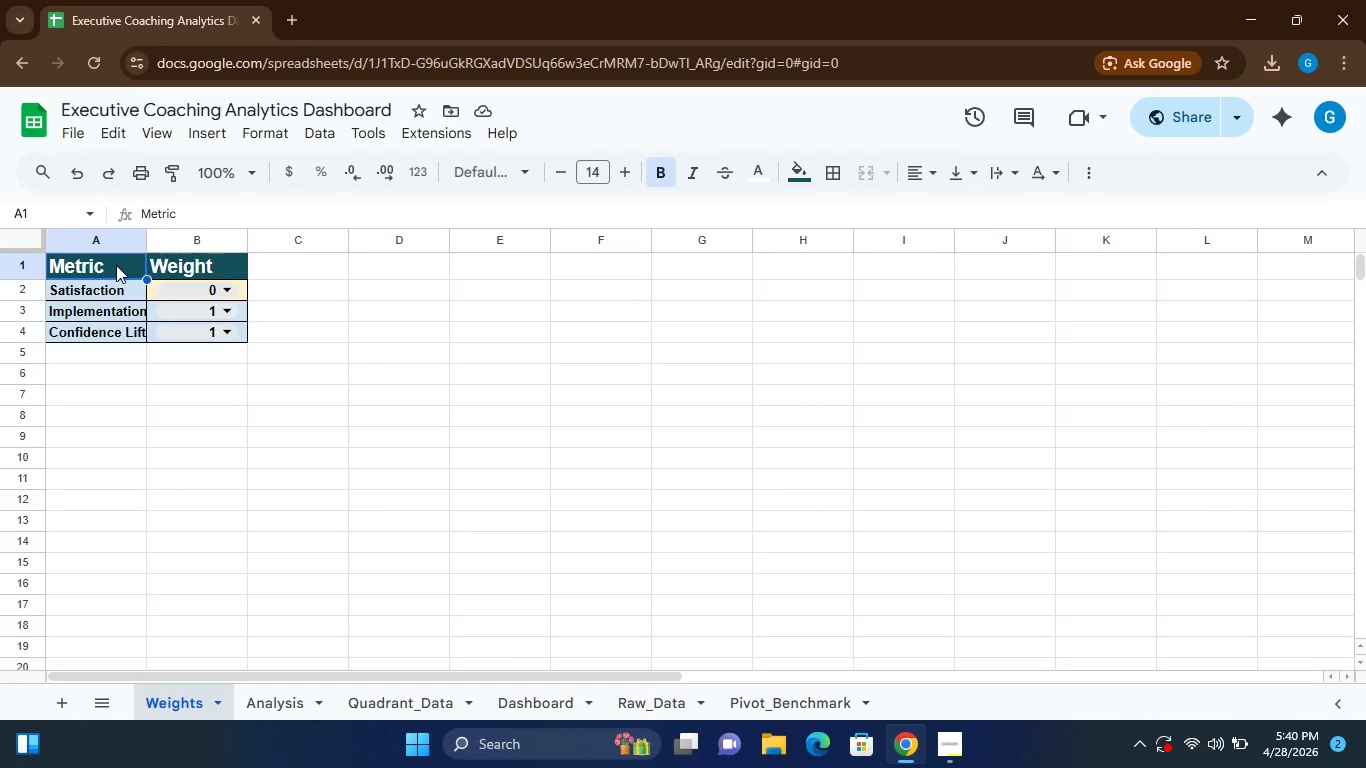 
hold_key(key=ShiftLeft, duration=1.41)
left_click([216, 262])
 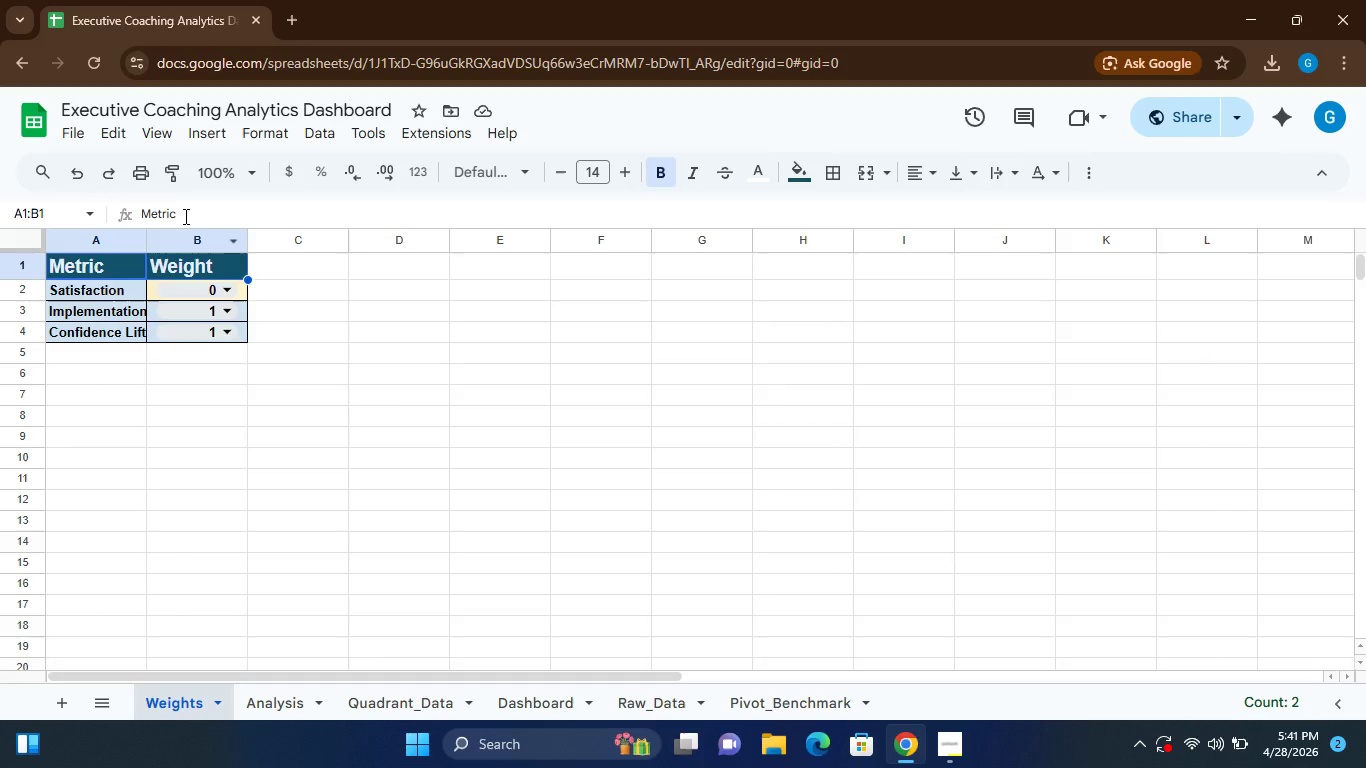 
left_click([258, 129])
 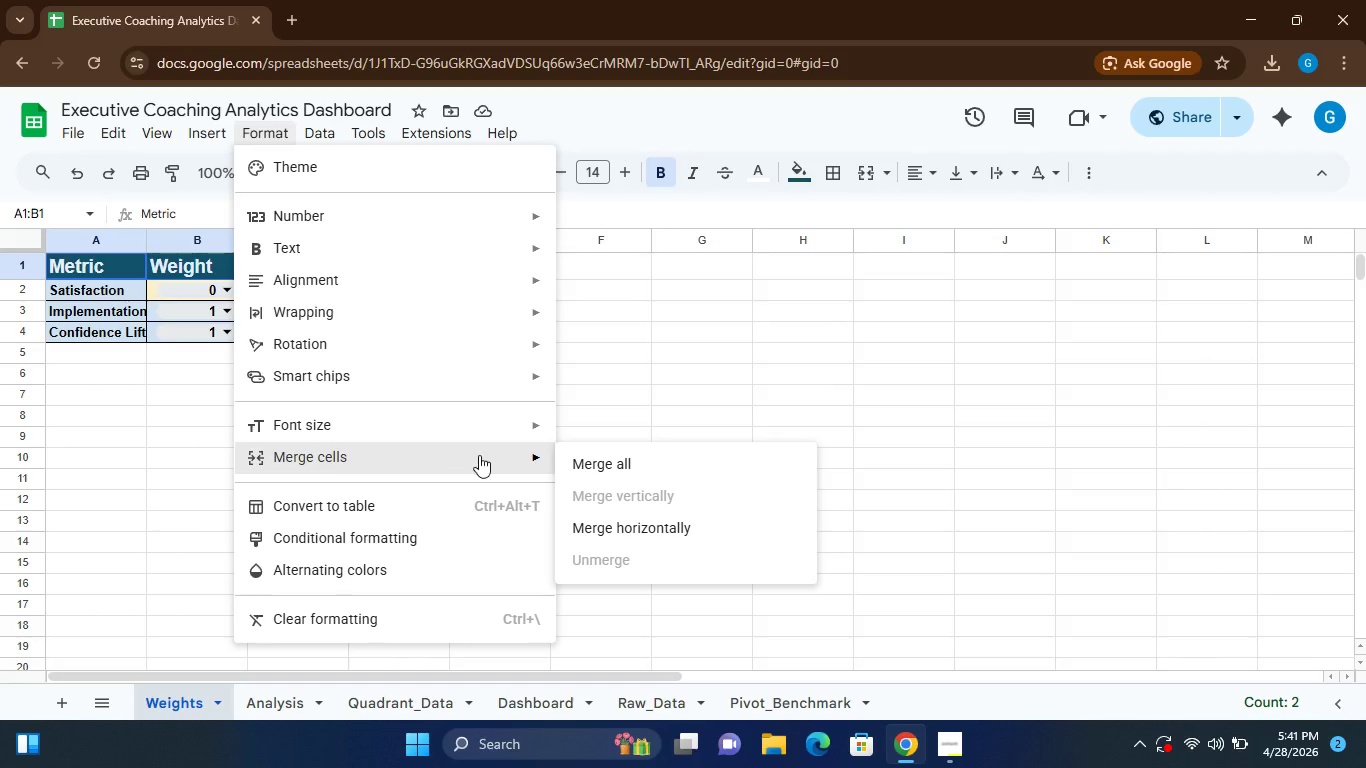 
wait(5.69)
 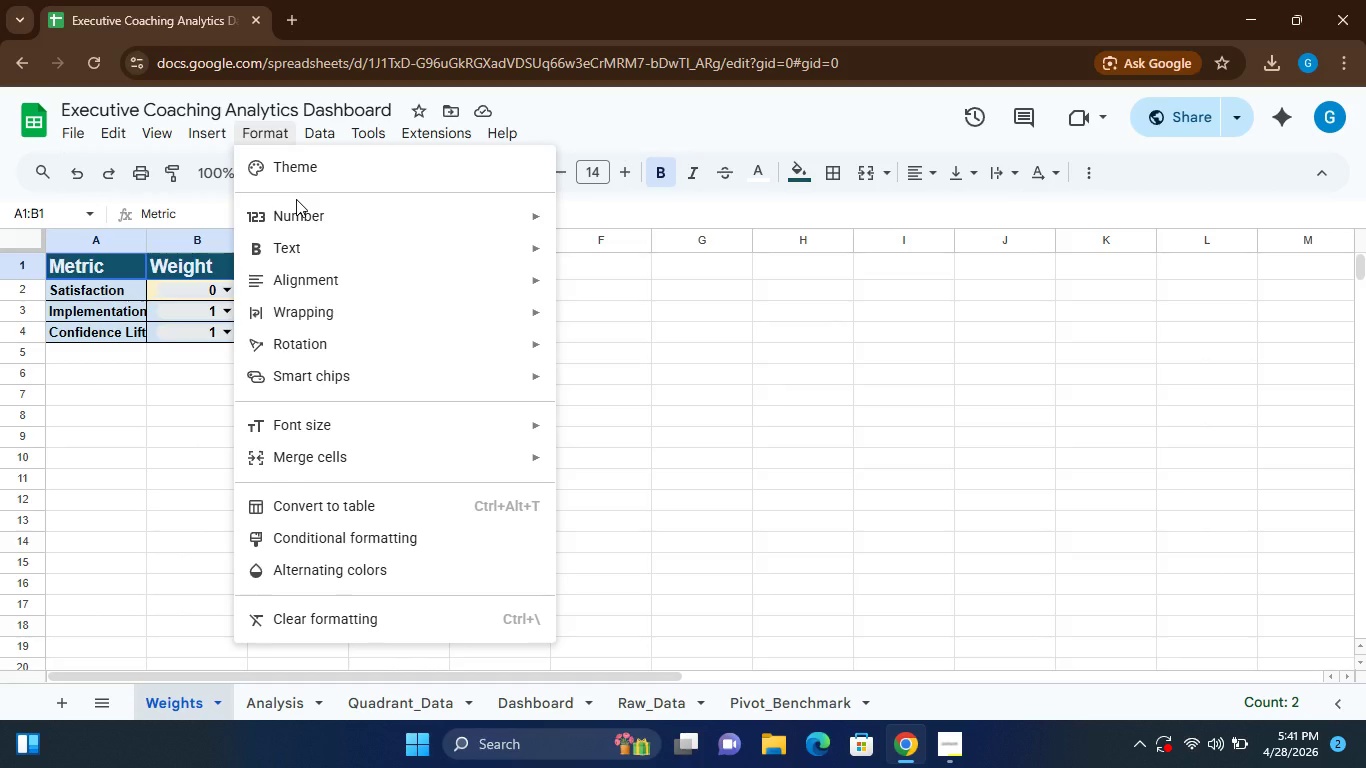 
left_click([596, 457])
 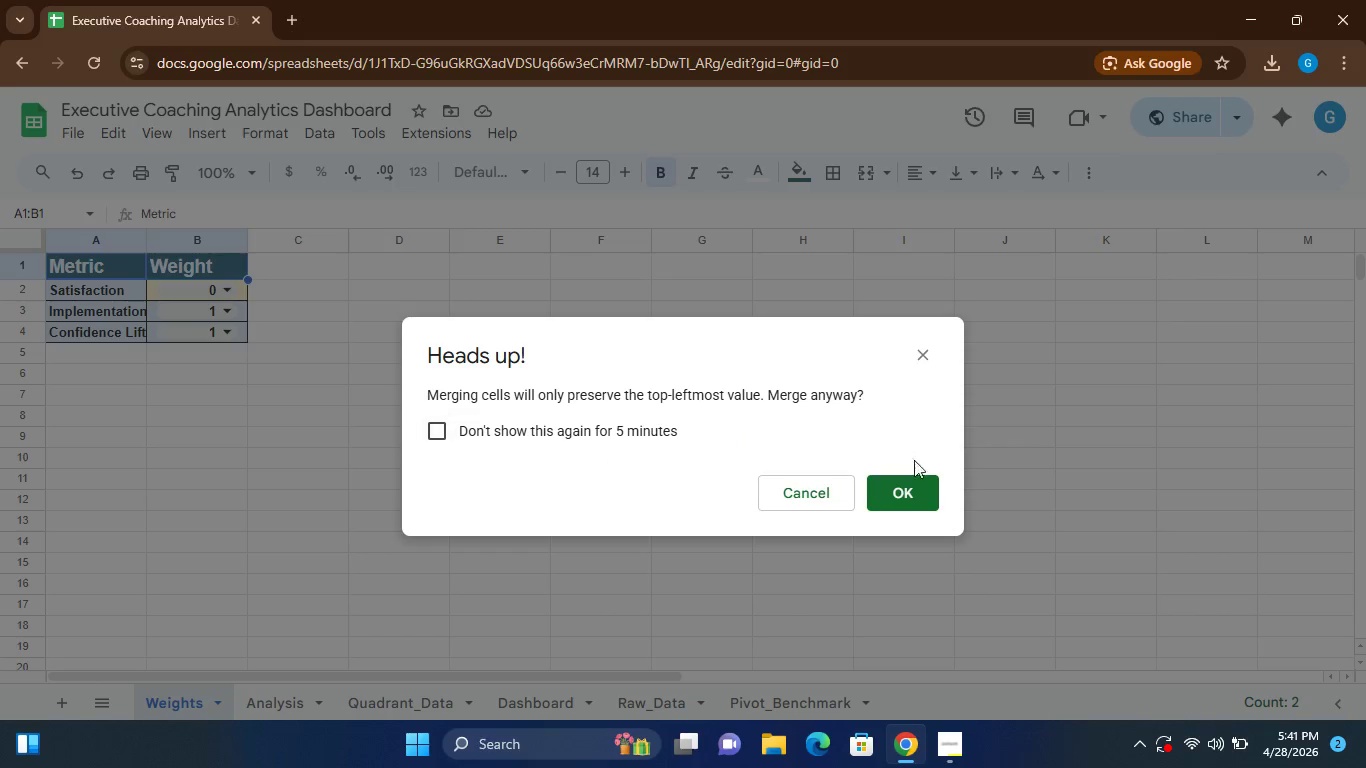 
left_click([902, 489])
 